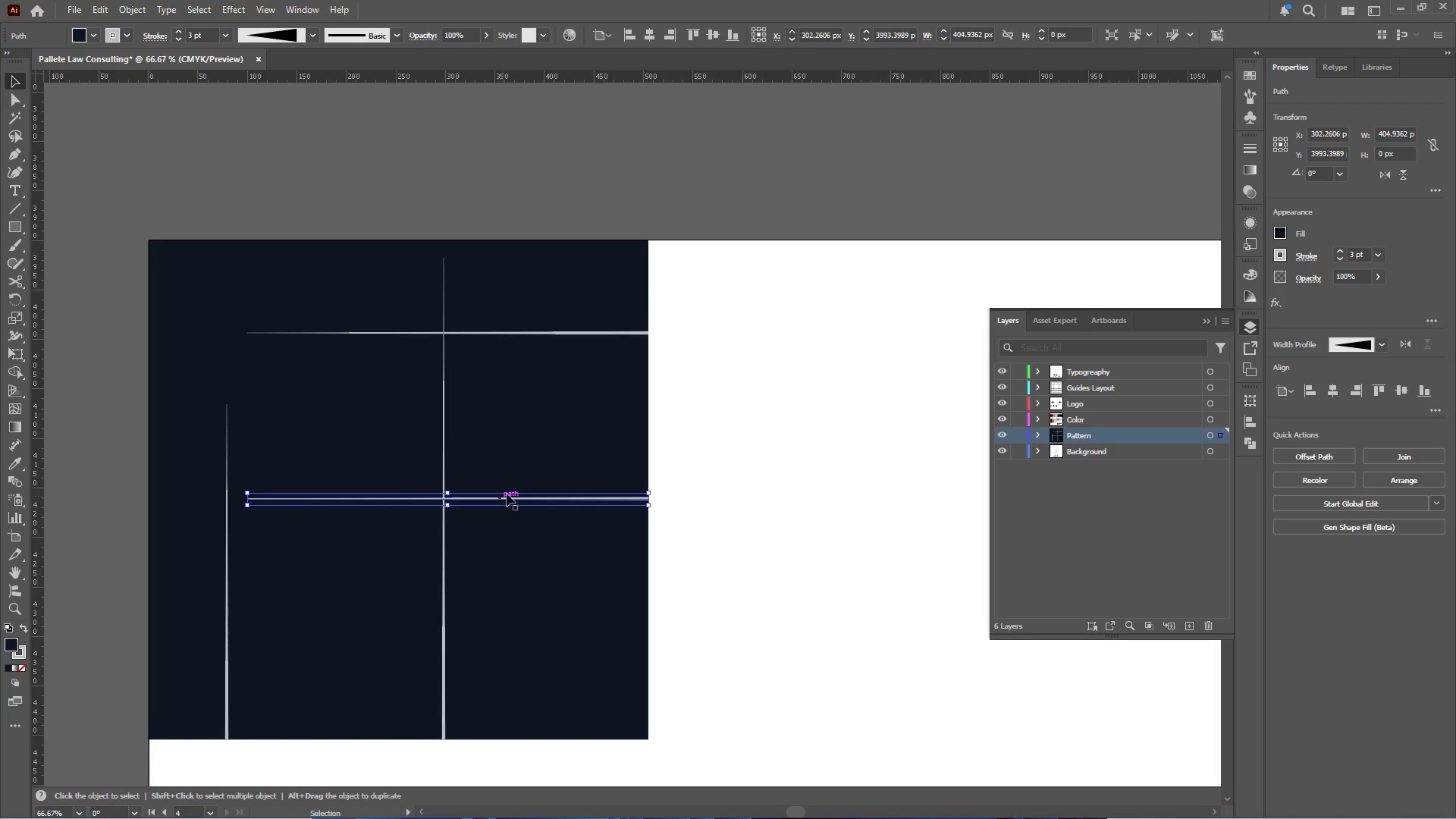 
hold_key(key=ControlLeft, duration=2.17)
left_click([246, 500])
 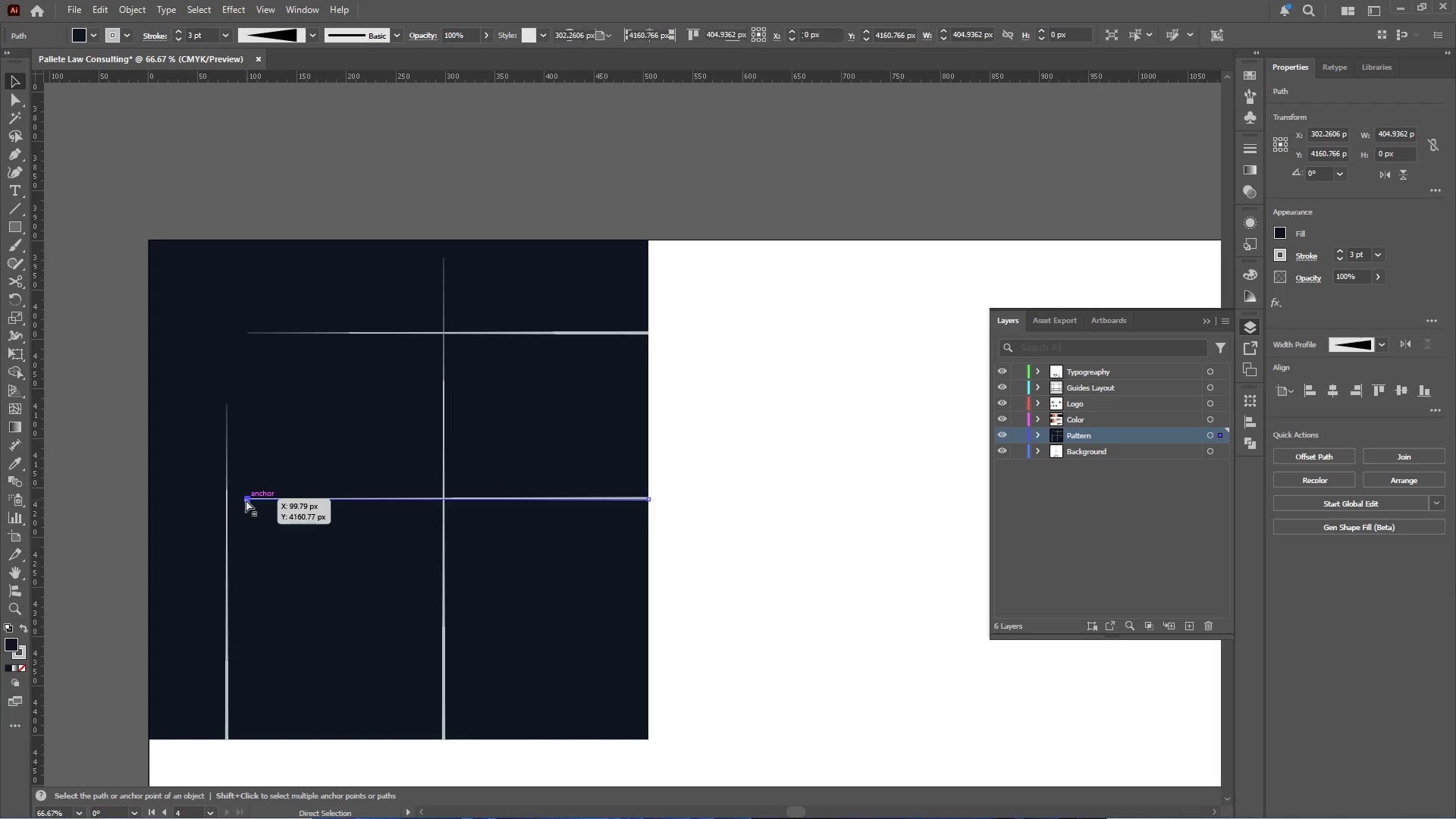 
left_click_drag(start_coordinate=[246, 500], to_coordinate=[358, 500])
 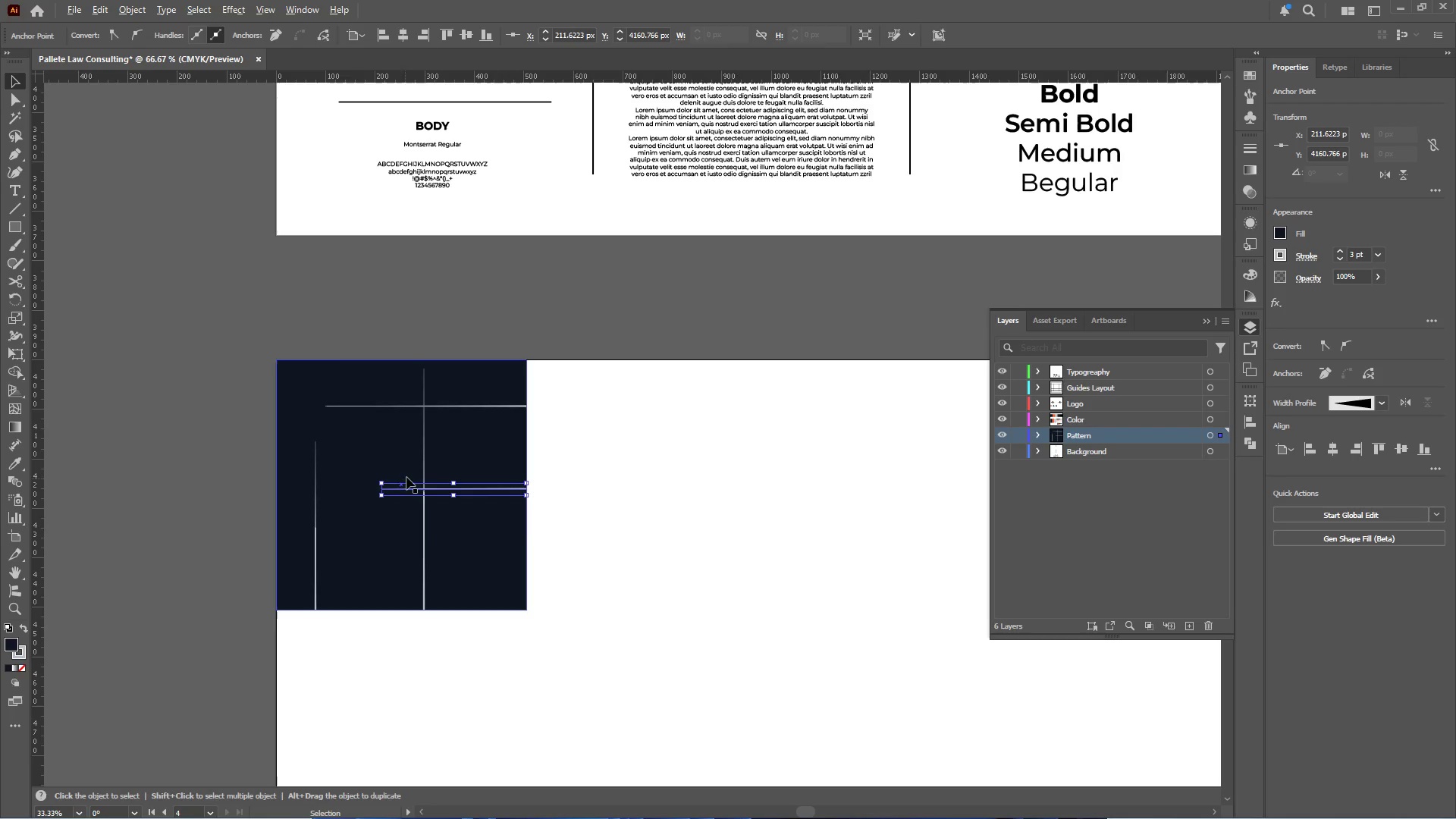 
hold_key(key=ShiftLeft, duration=0.83)
 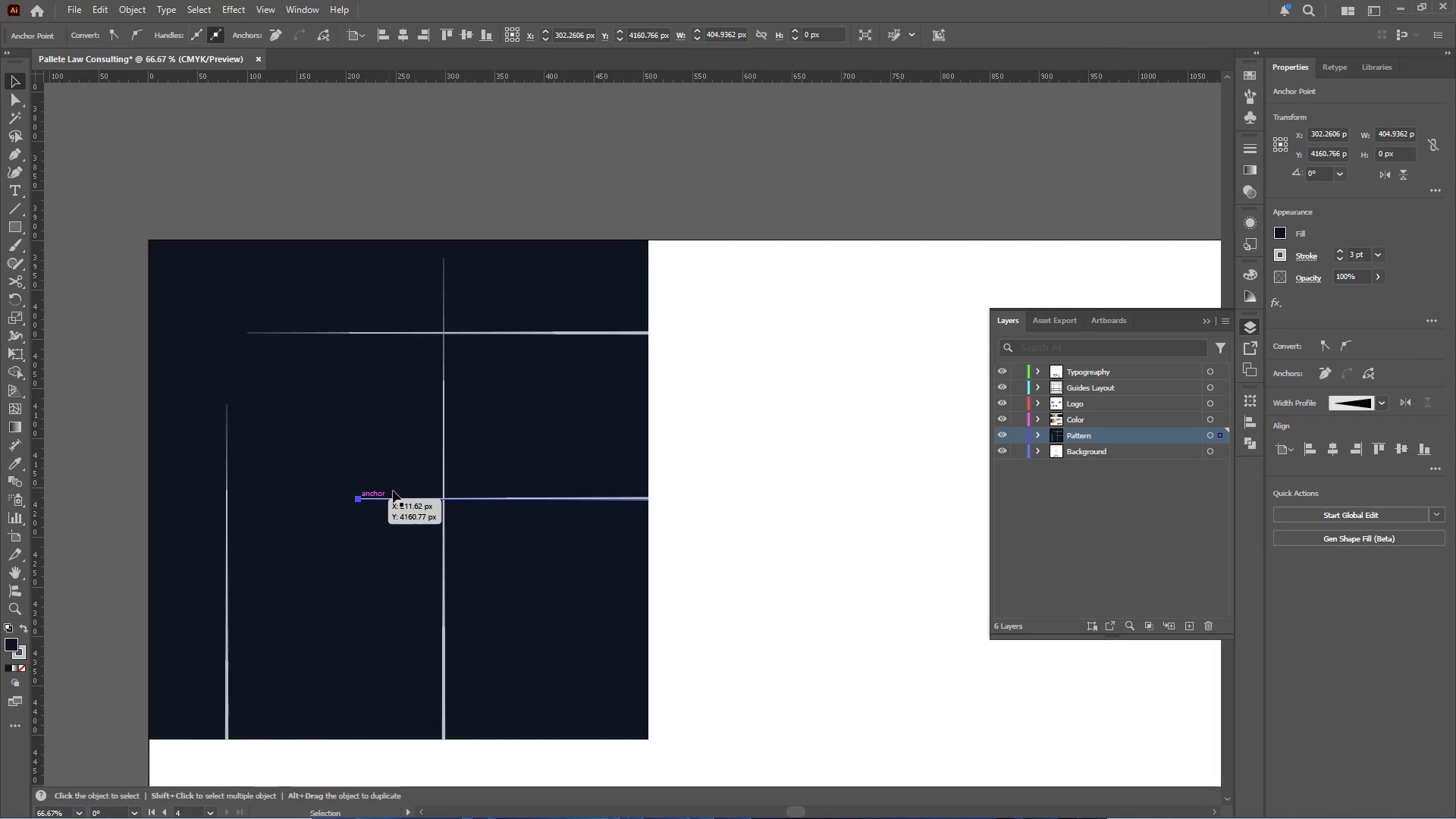 
hold_key(key=AltLeft, duration=0.31)
scroll: coordinate [404, 479], scroll_direction: down, amount: 1.0
 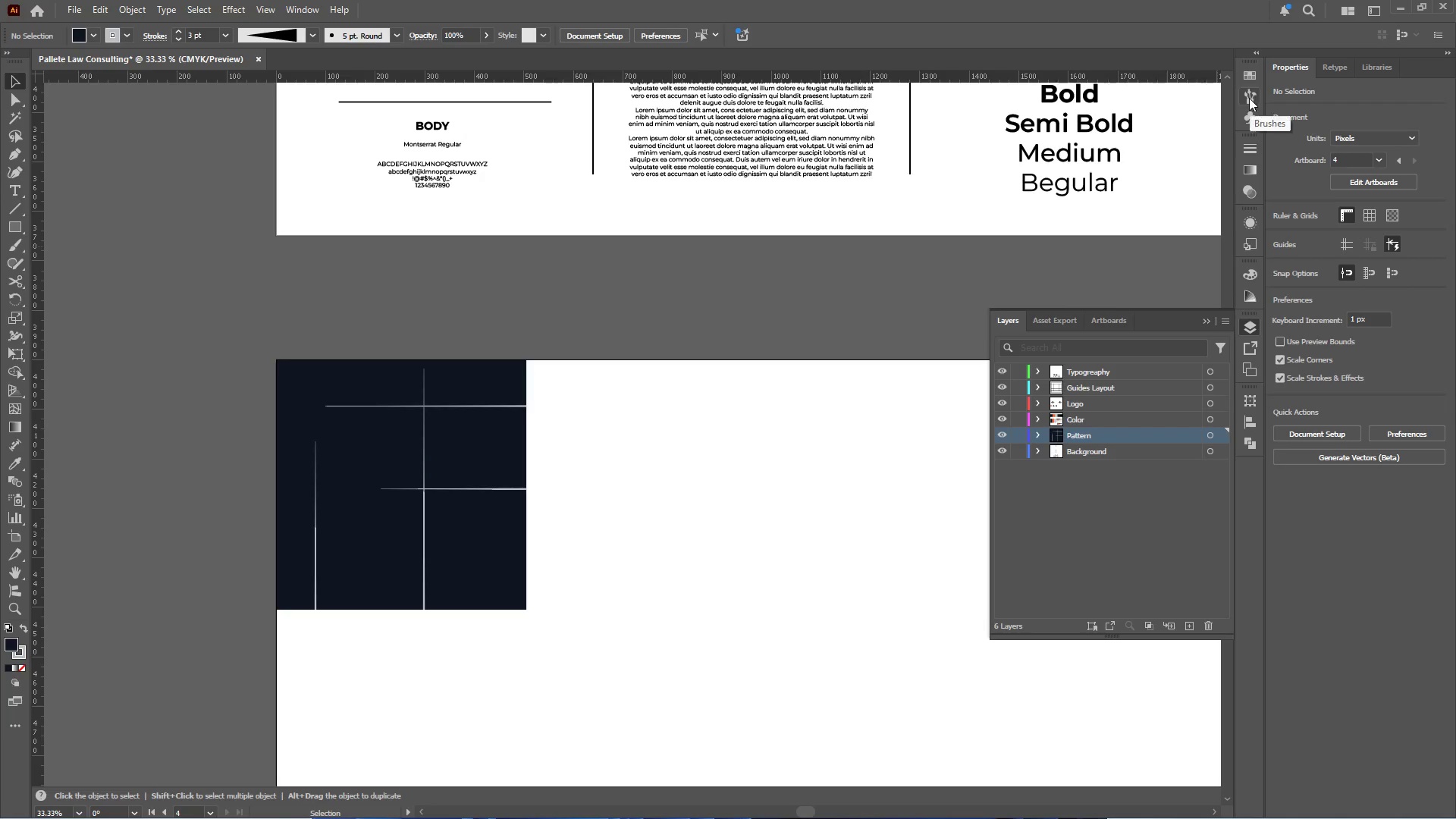 
left_click([1247, 118])
 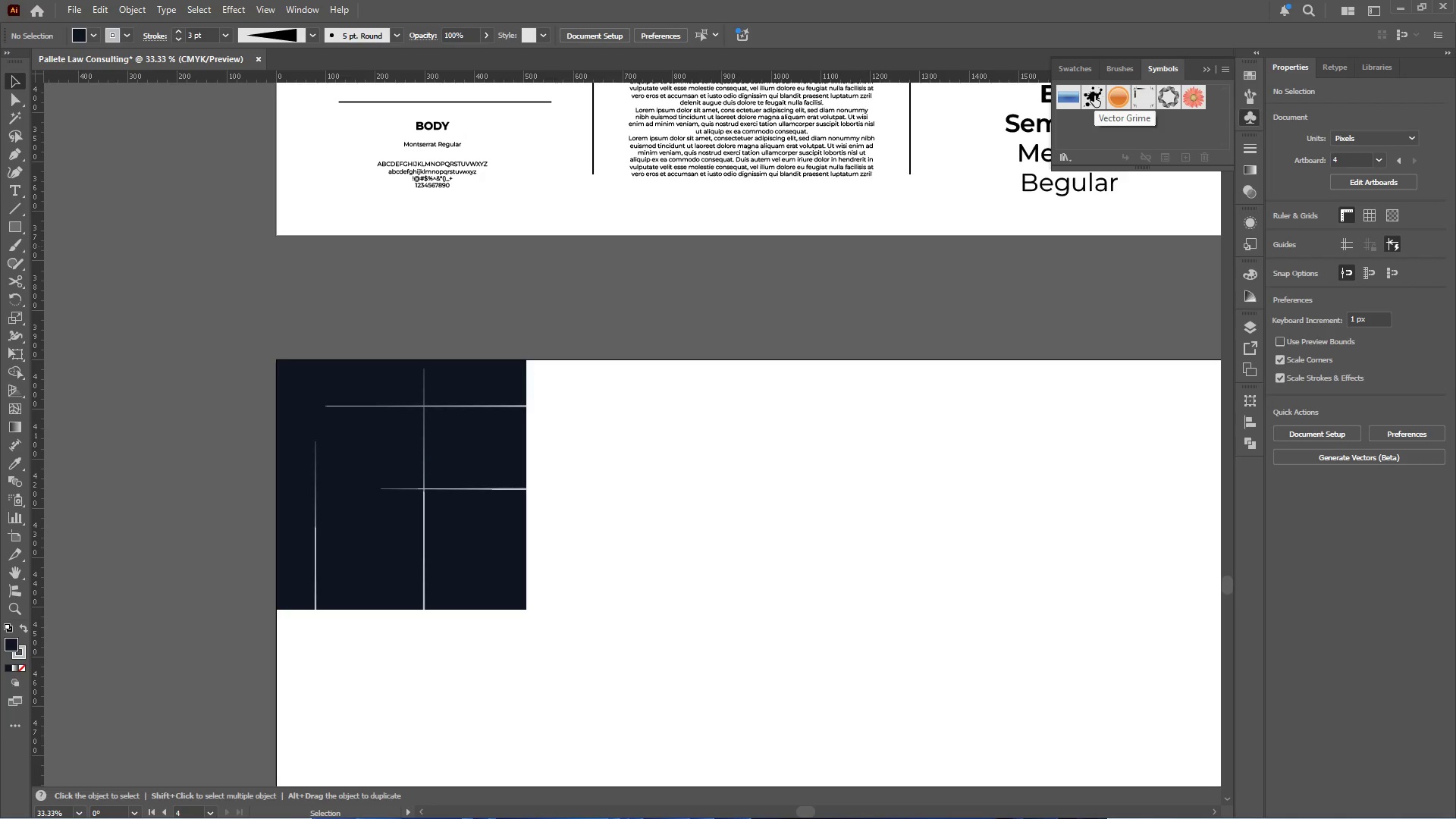 
left_click([1094, 96])
 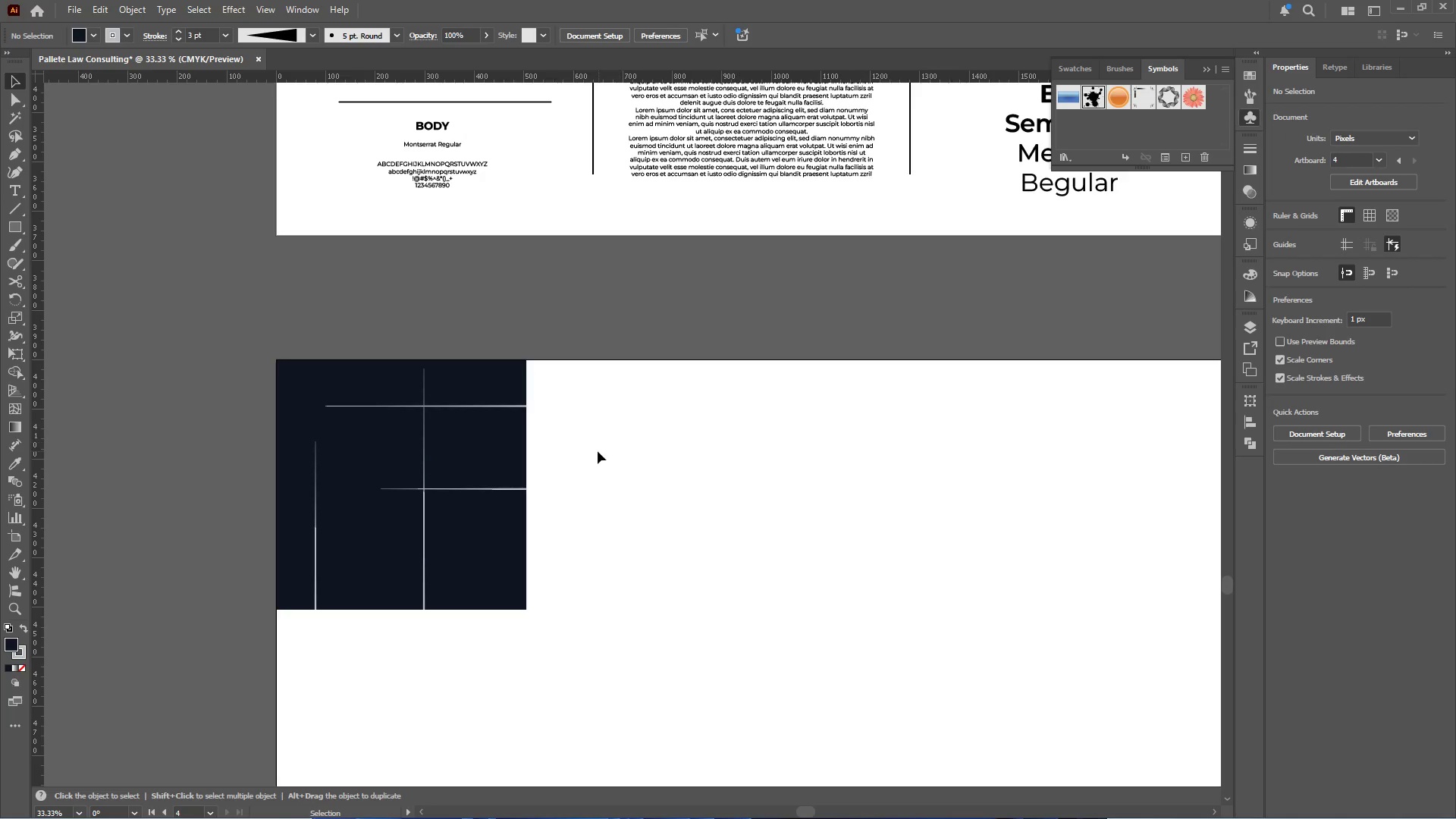 
left_click([598, 451])
 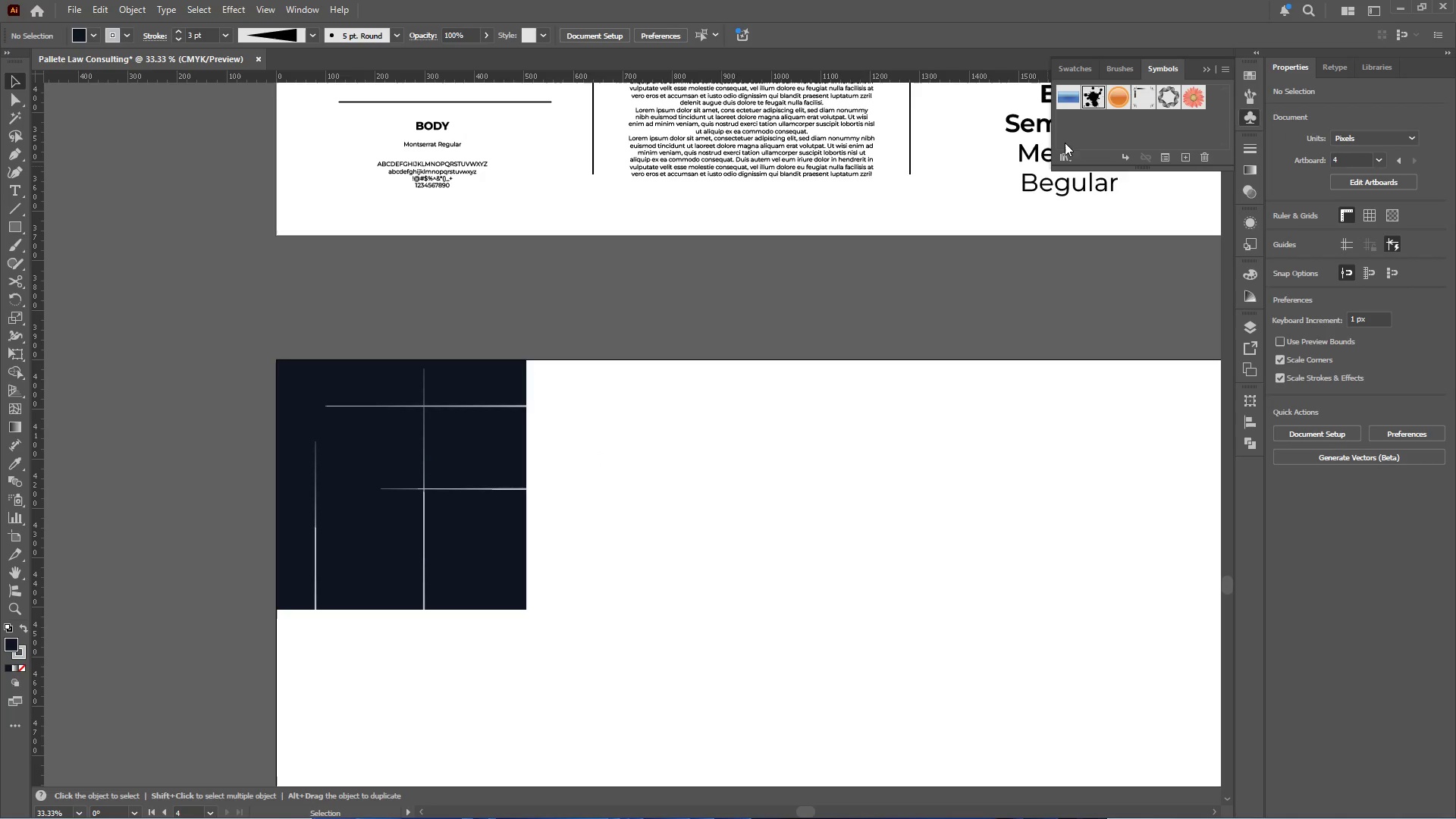 
left_click_drag(start_coordinate=[1092, 94], to_coordinate=[655, 447])
 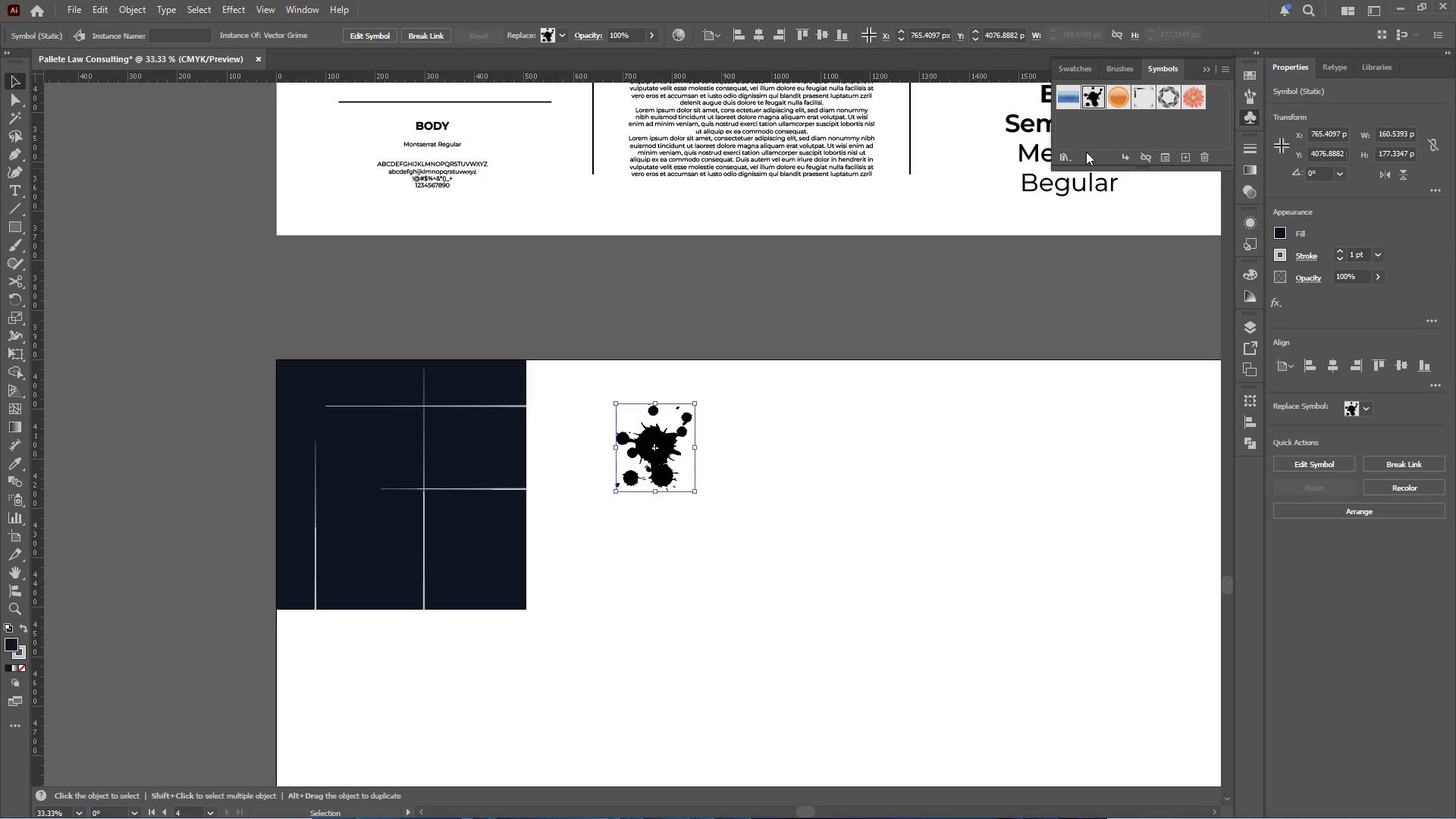 
left_click([1065, 156])
 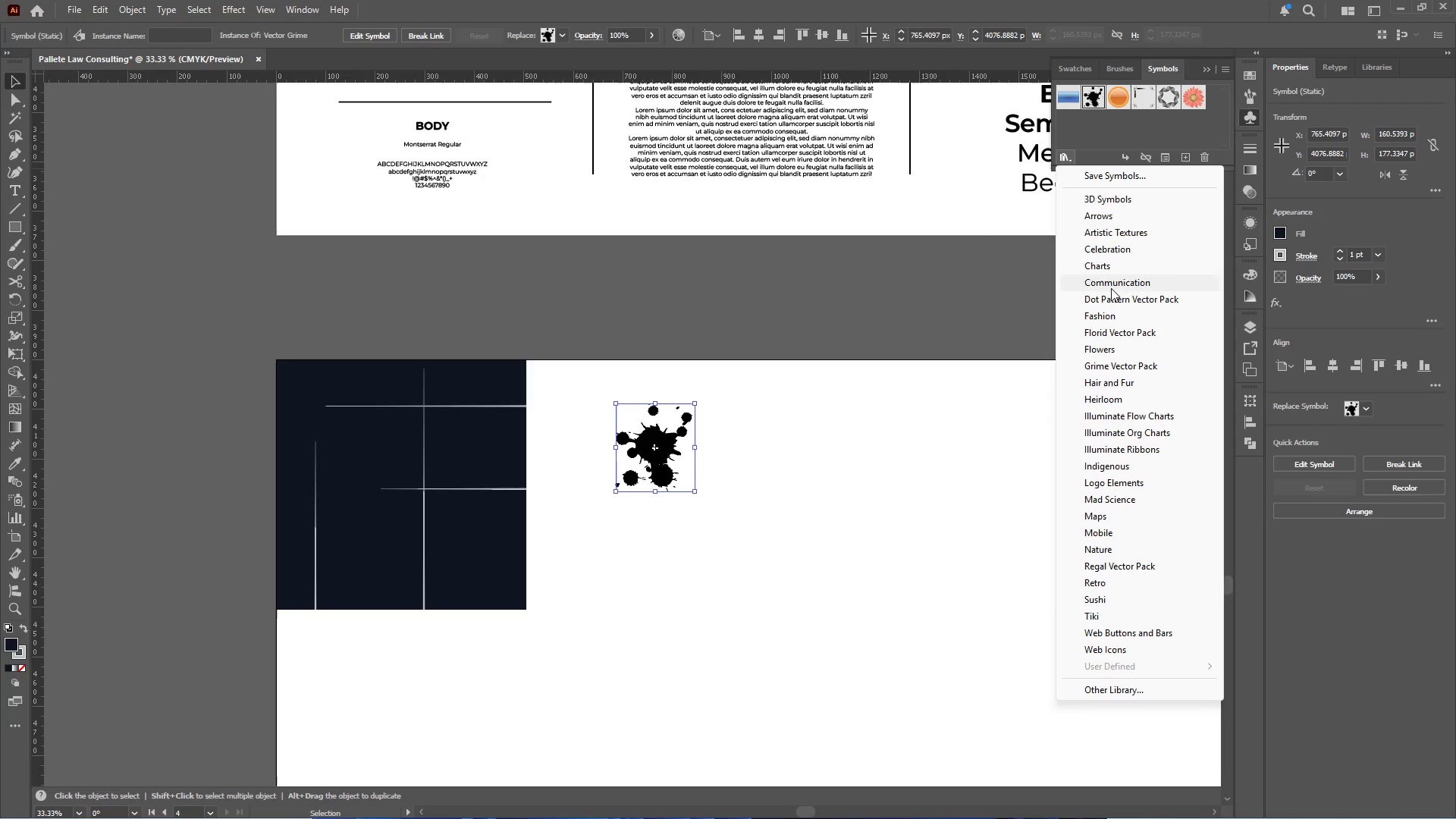 
wait(5.84)
 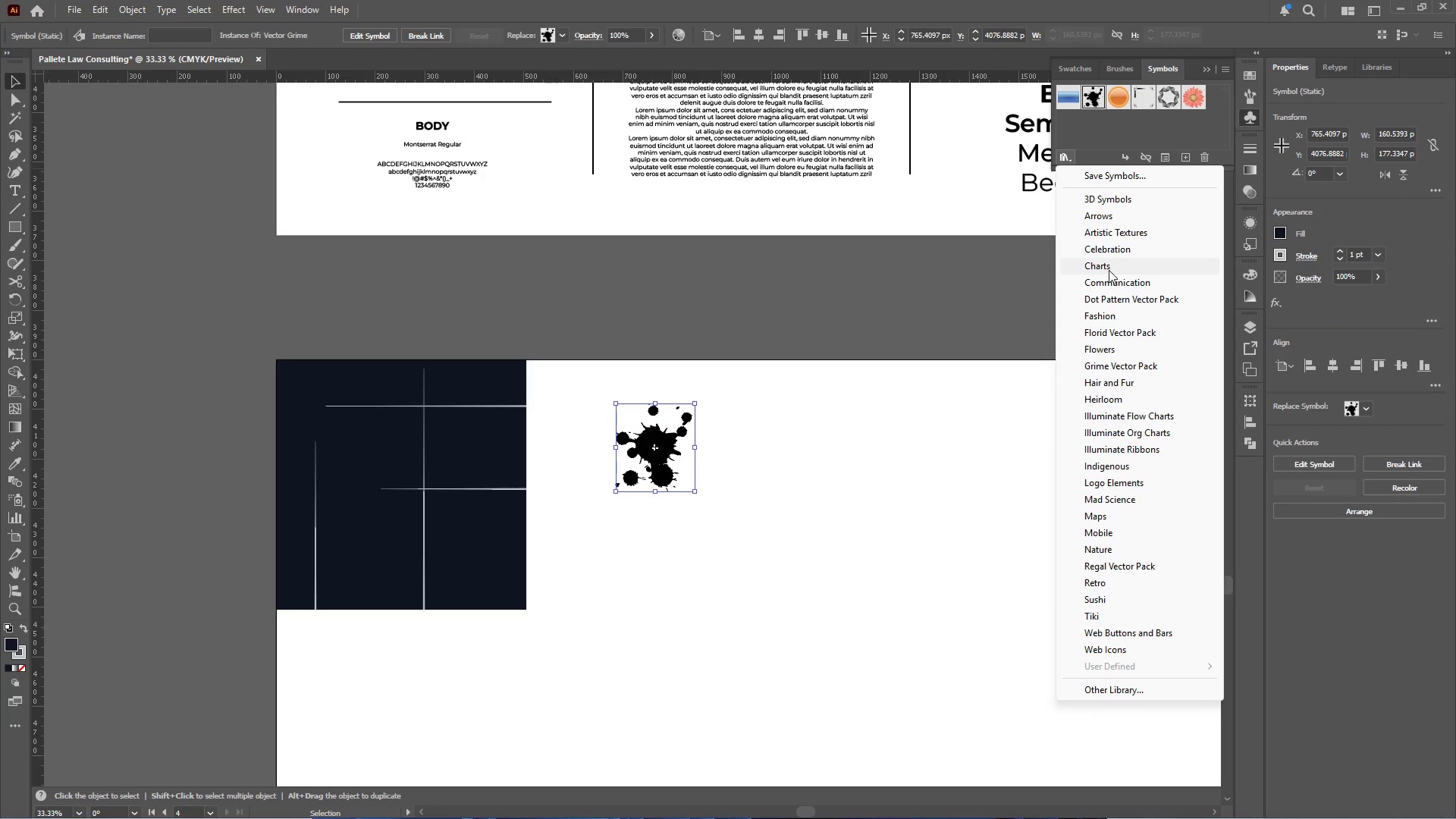 
left_click([1111, 304])
 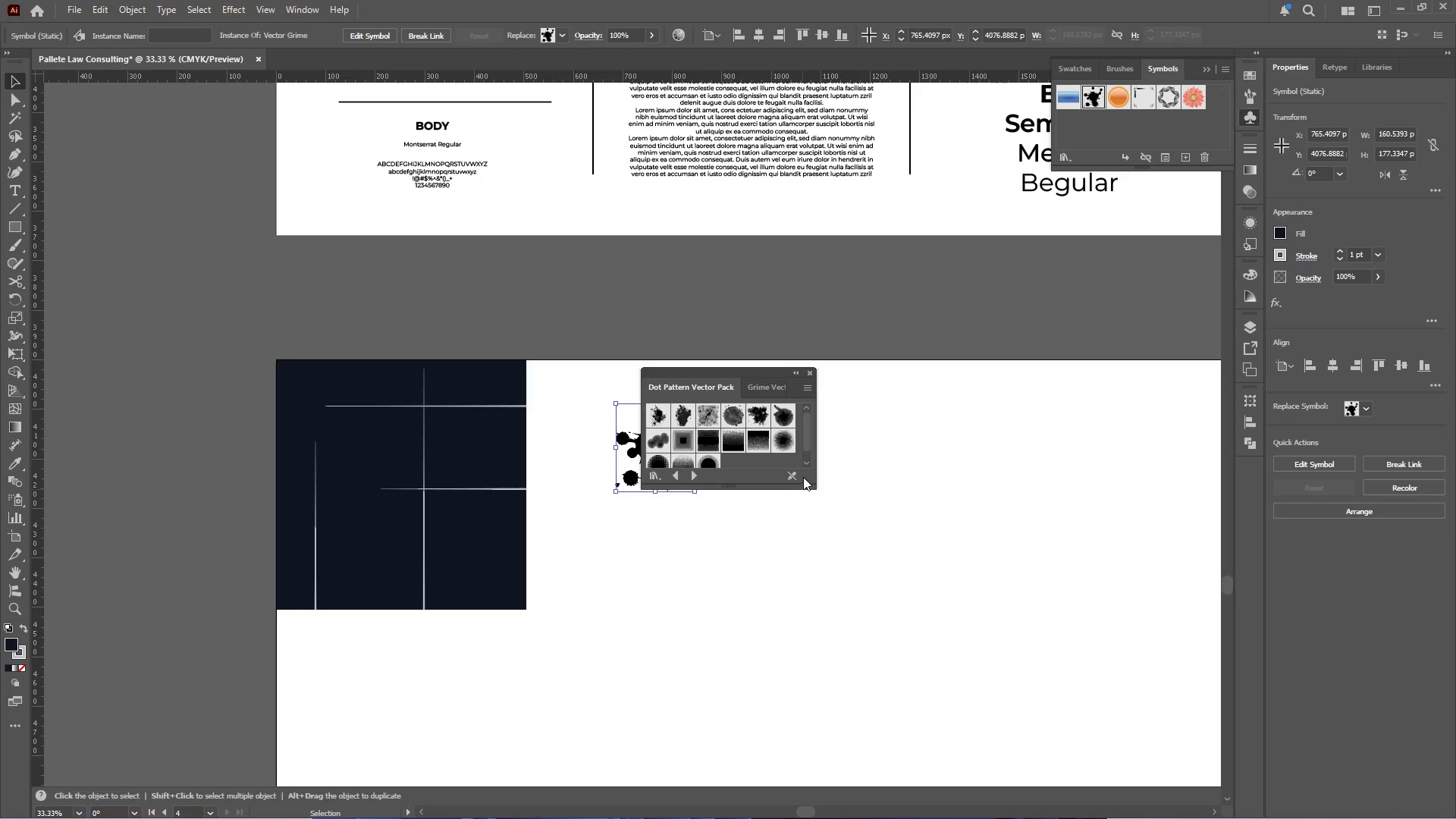 
left_click_drag(start_coordinate=[813, 486], to_coordinate=[886, 545])
 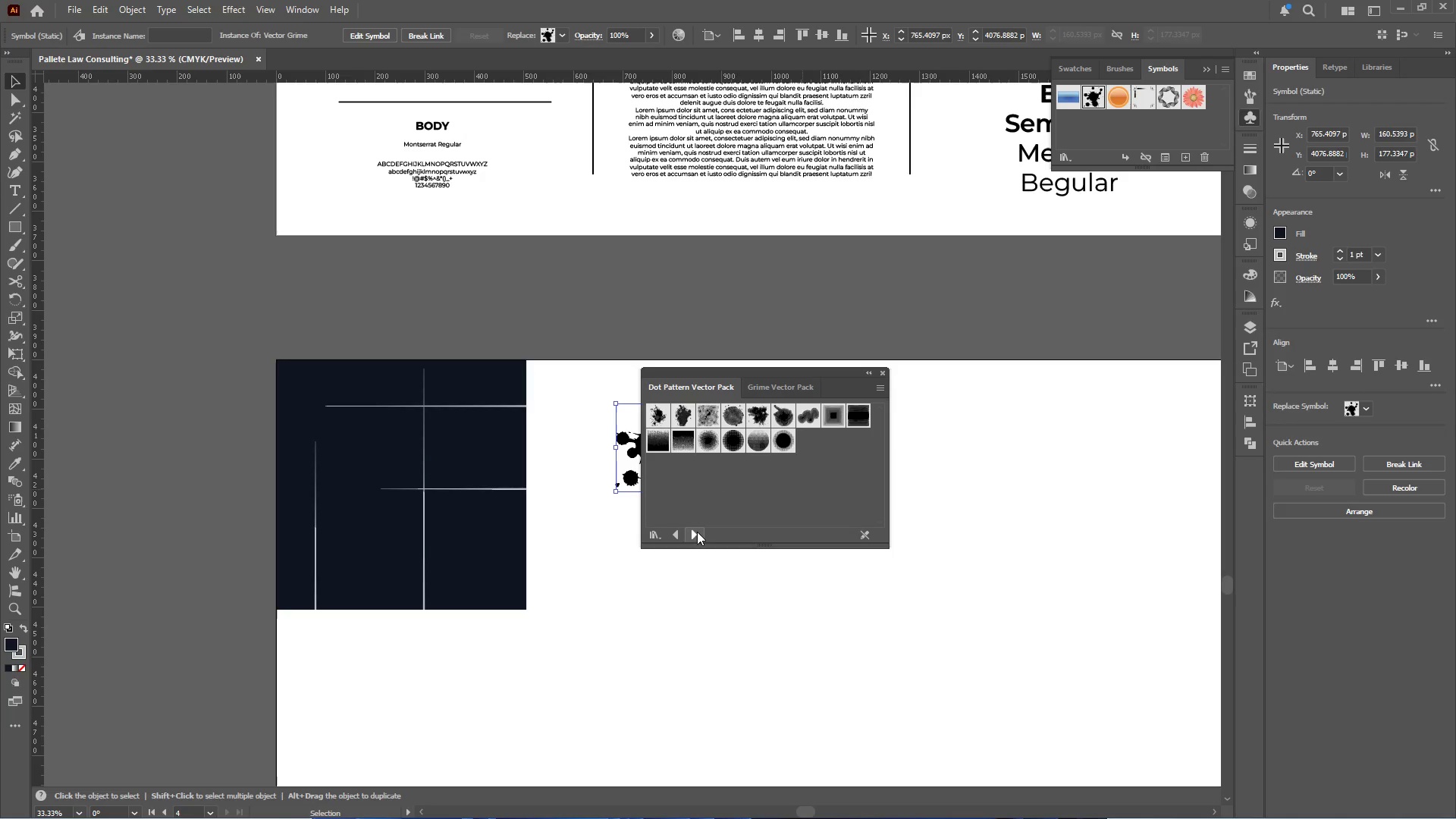 
left_click([692, 533])
 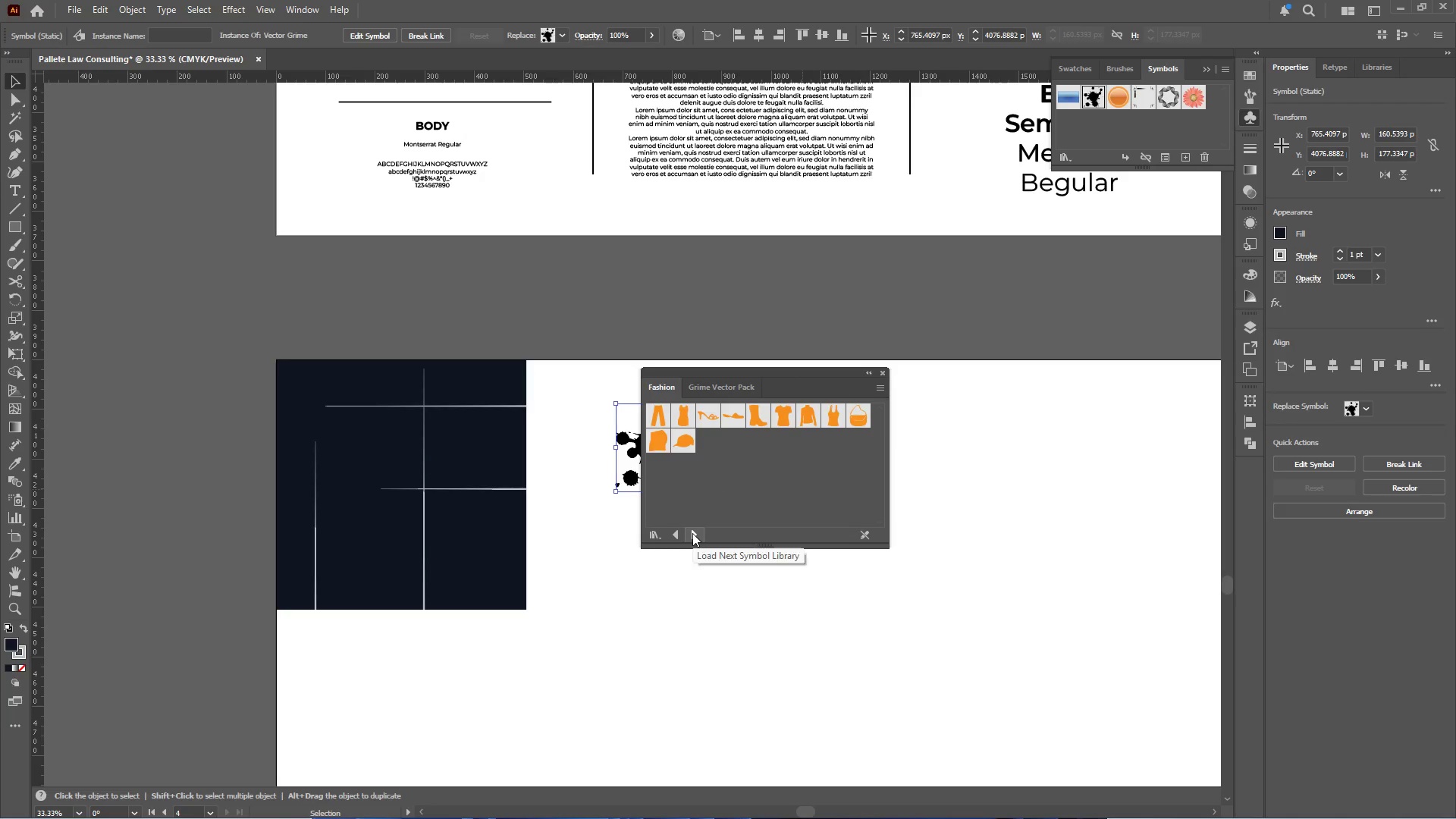 
left_click([692, 533])
 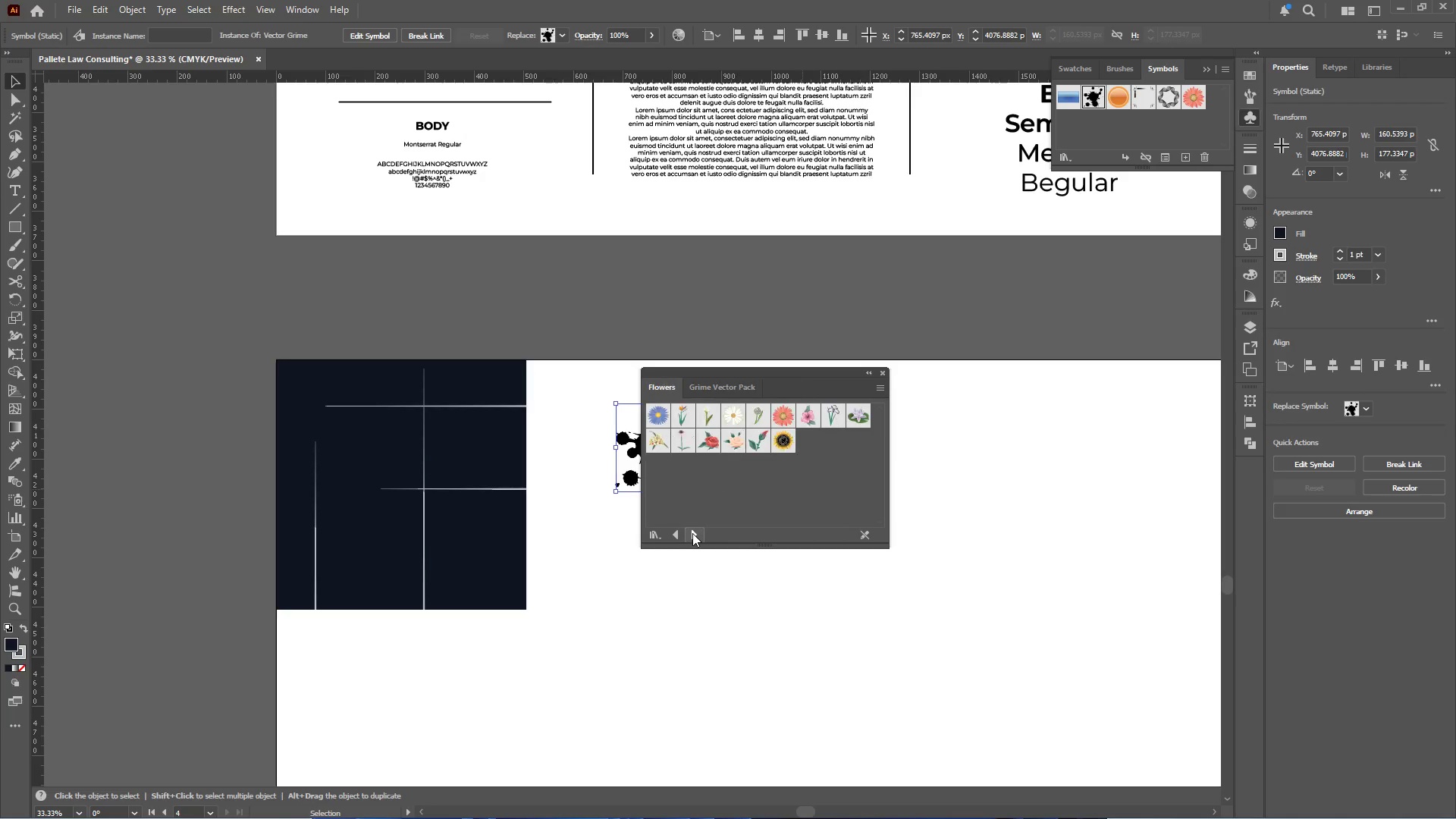 
double_click([692, 533])
 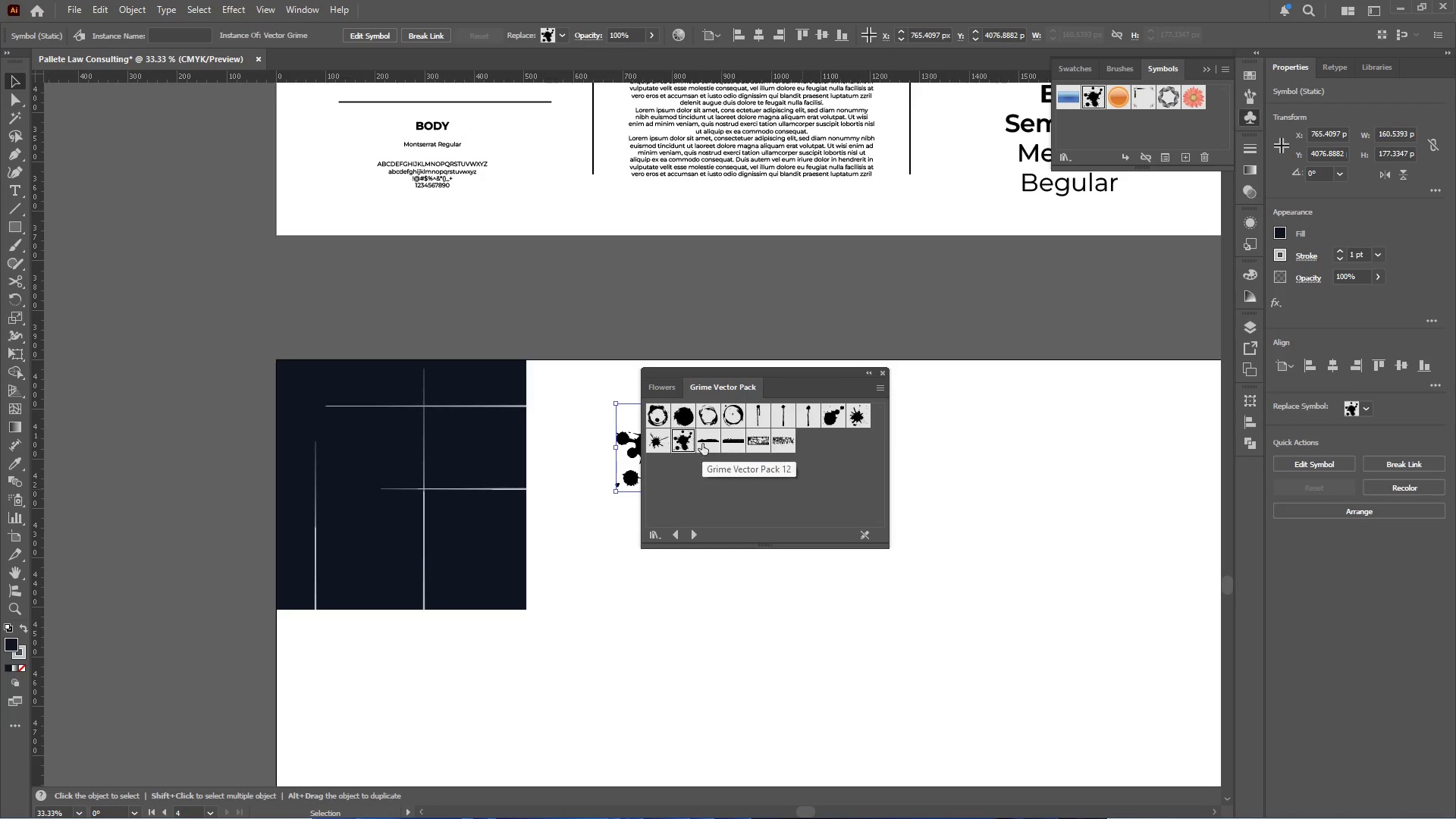 
left_click_drag(start_coordinate=[705, 417], to_coordinate=[607, 532])
 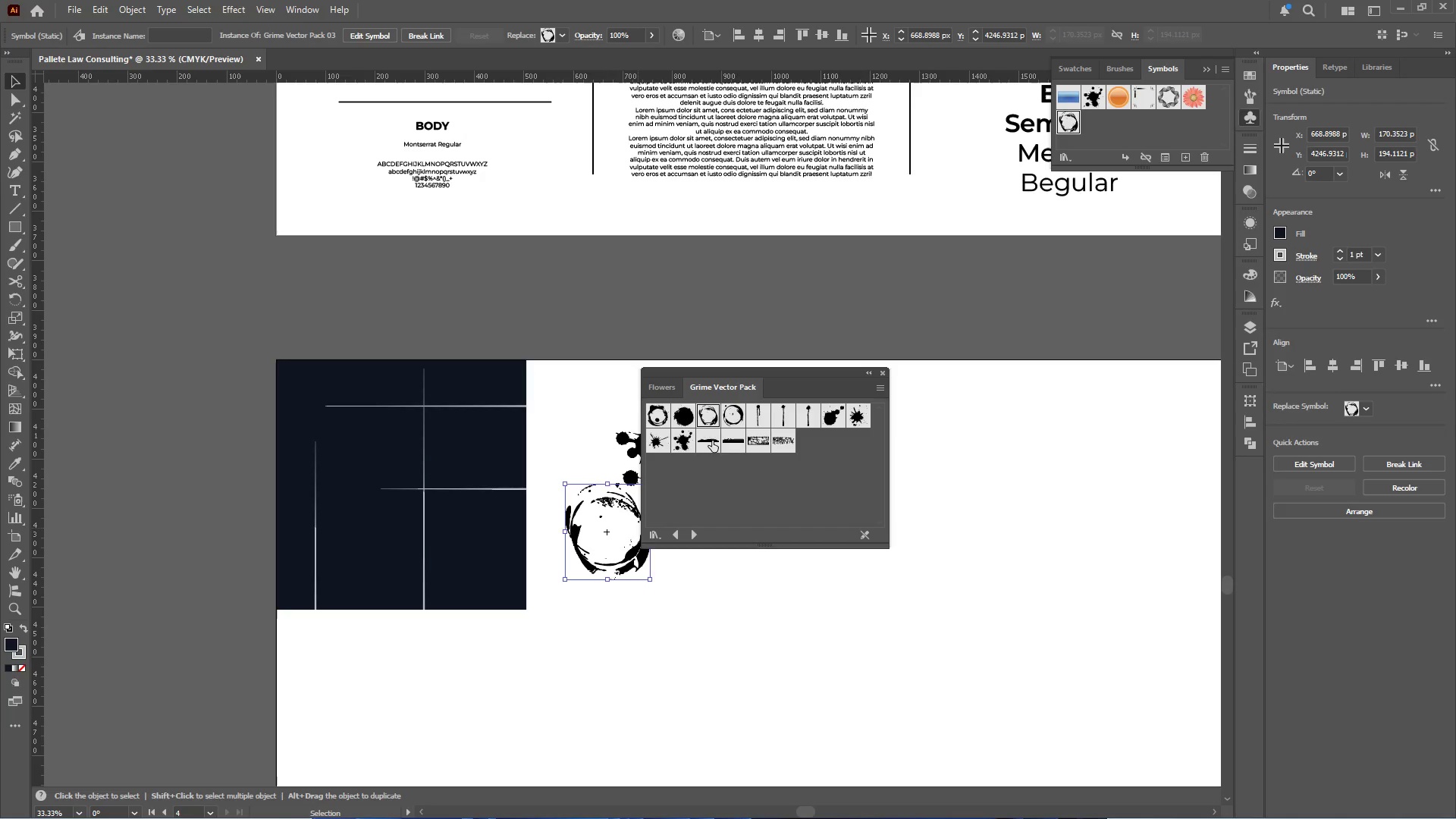 
left_click([689, 532])
 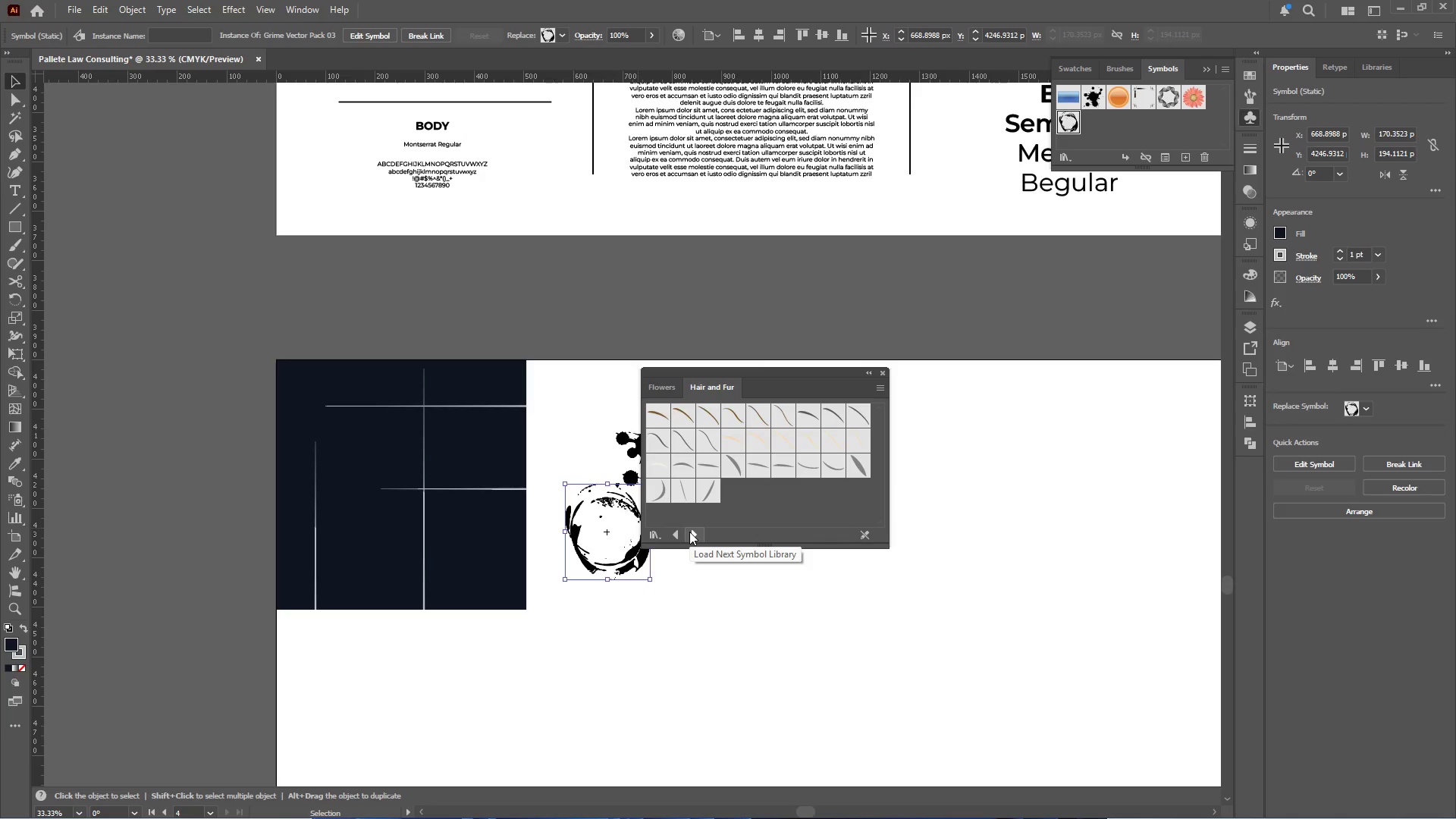 
left_click([689, 532])
 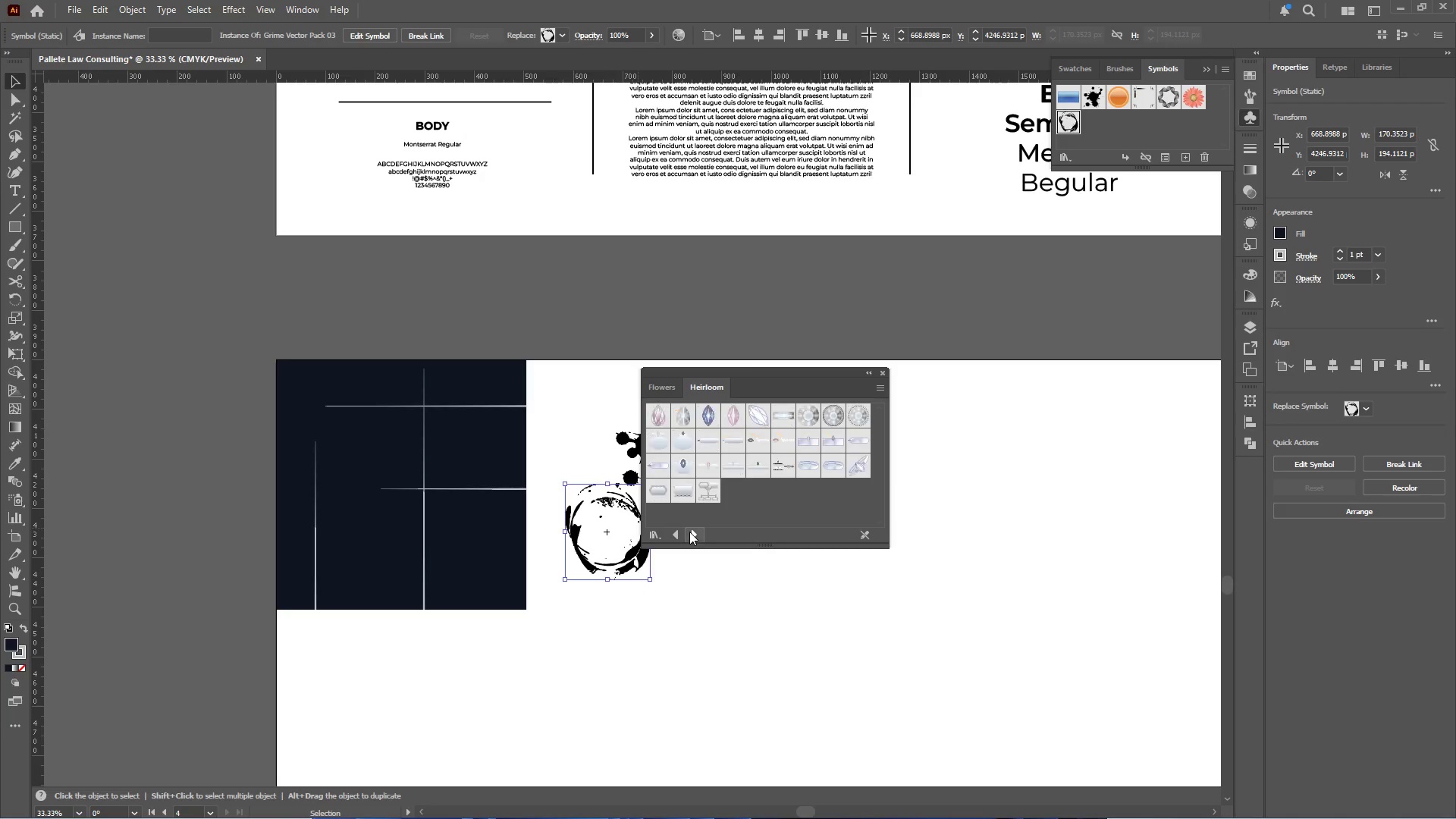 
left_click([689, 532])
 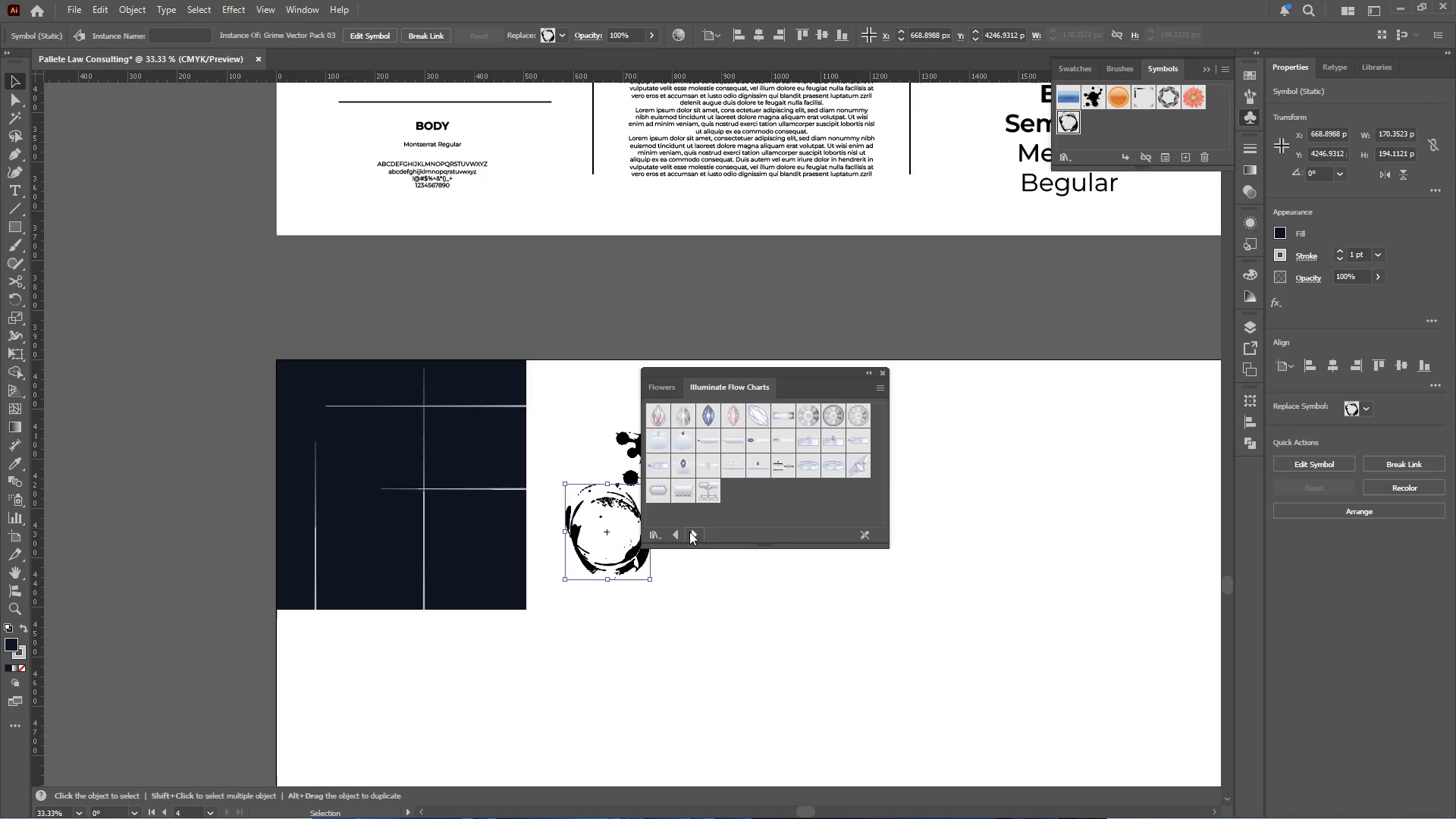 
left_click([689, 532])
 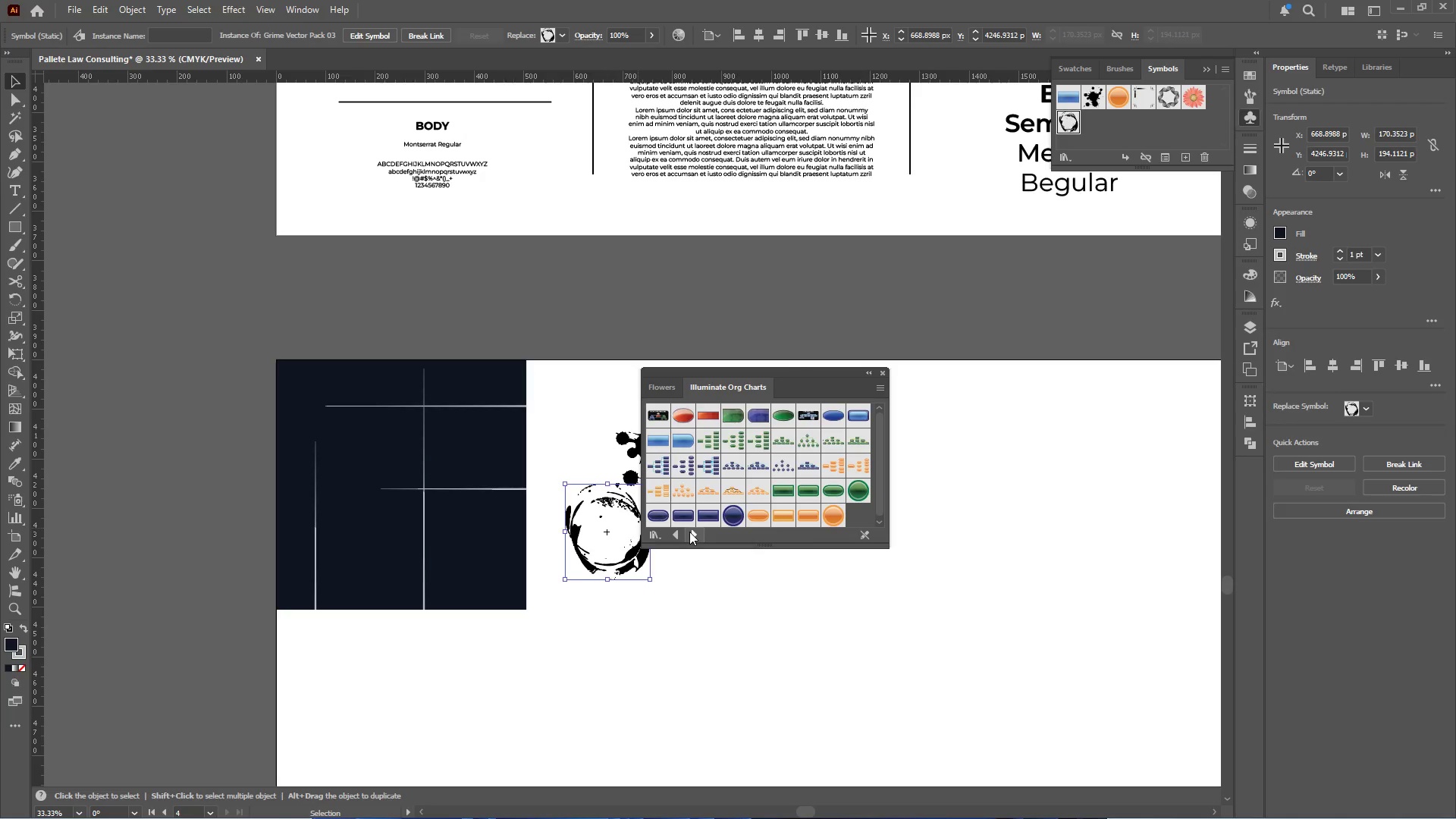 
left_click([689, 532])
 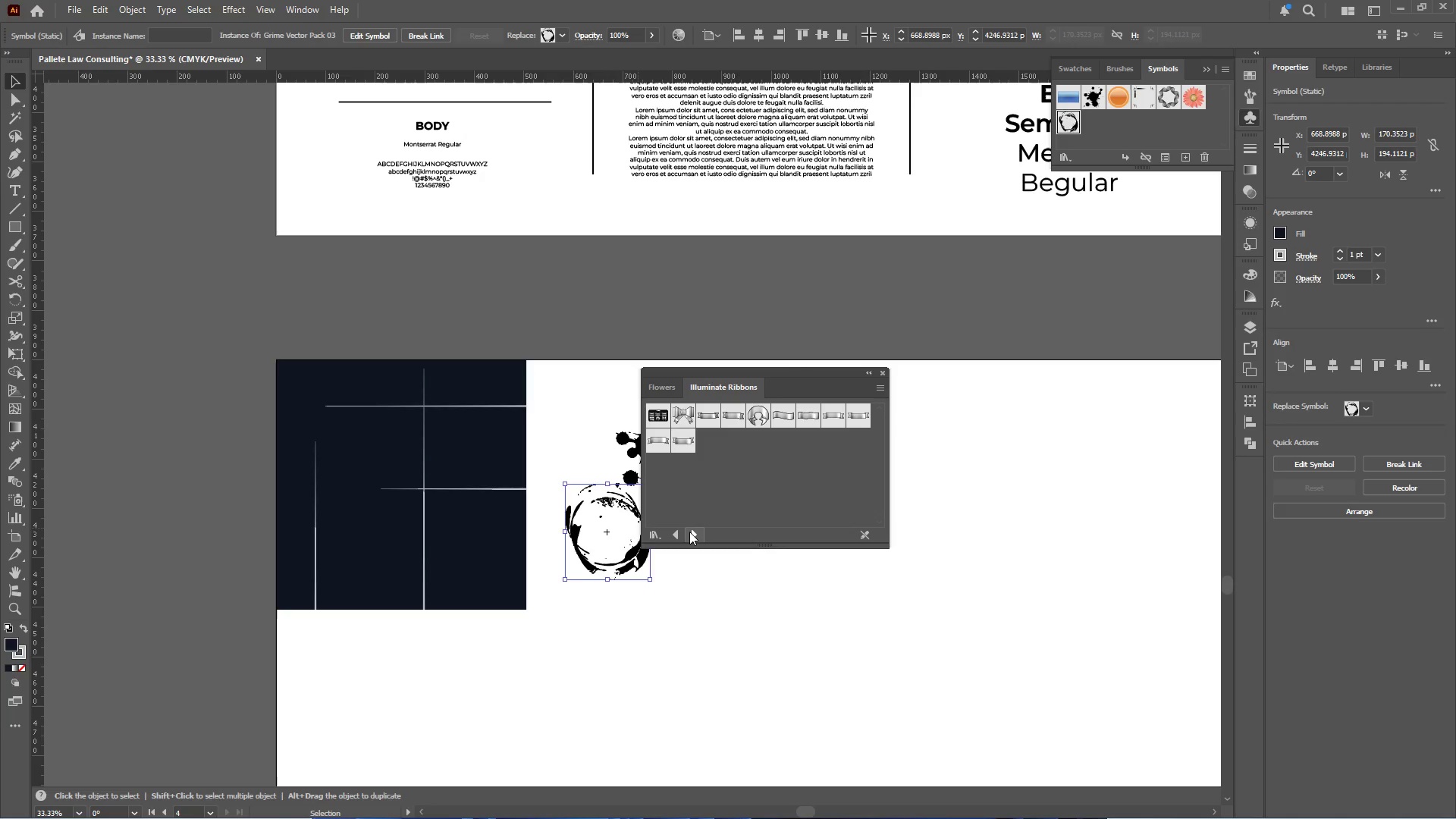 
left_click([689, 532])
 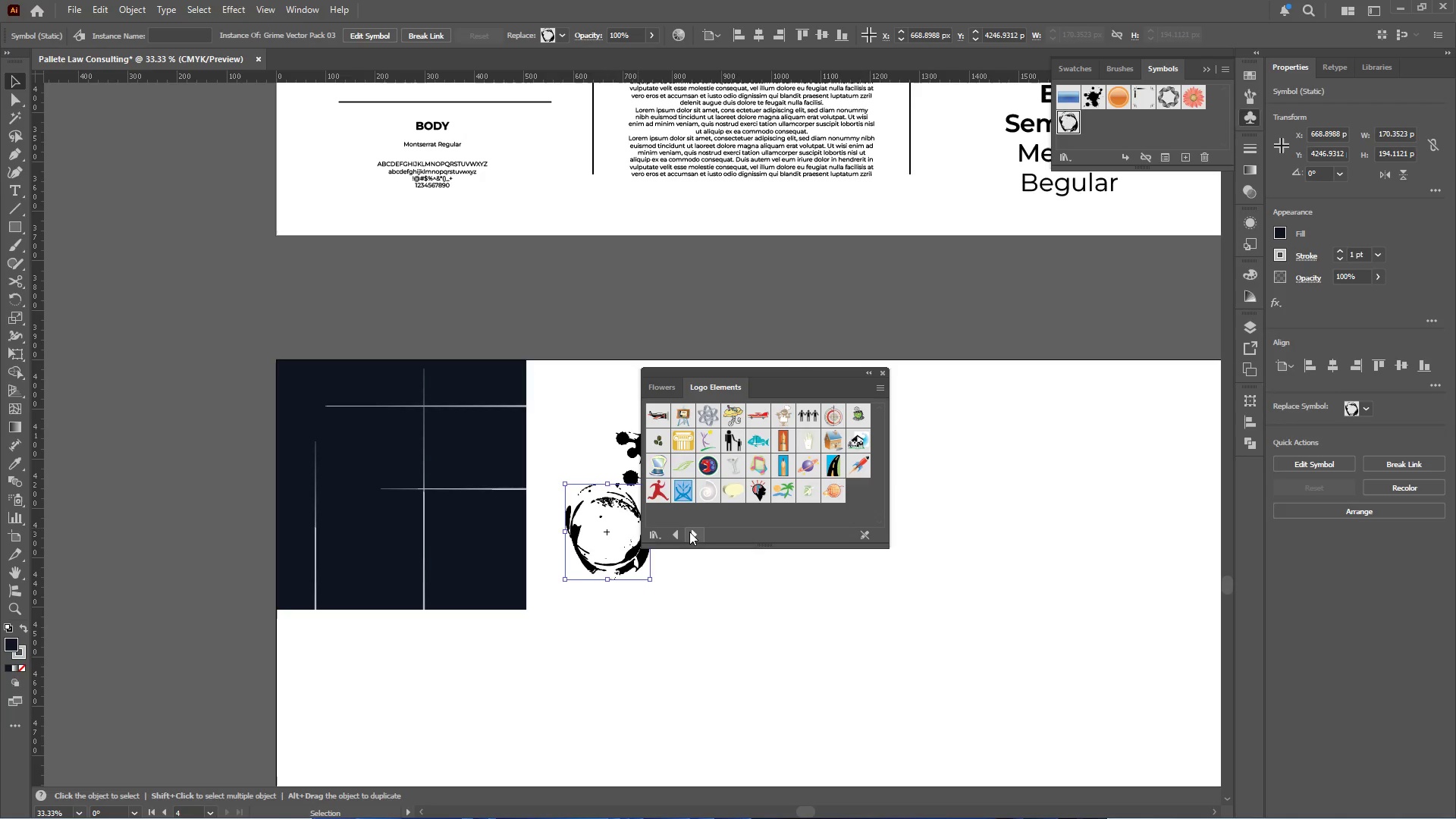 
double_click([689, 532])
 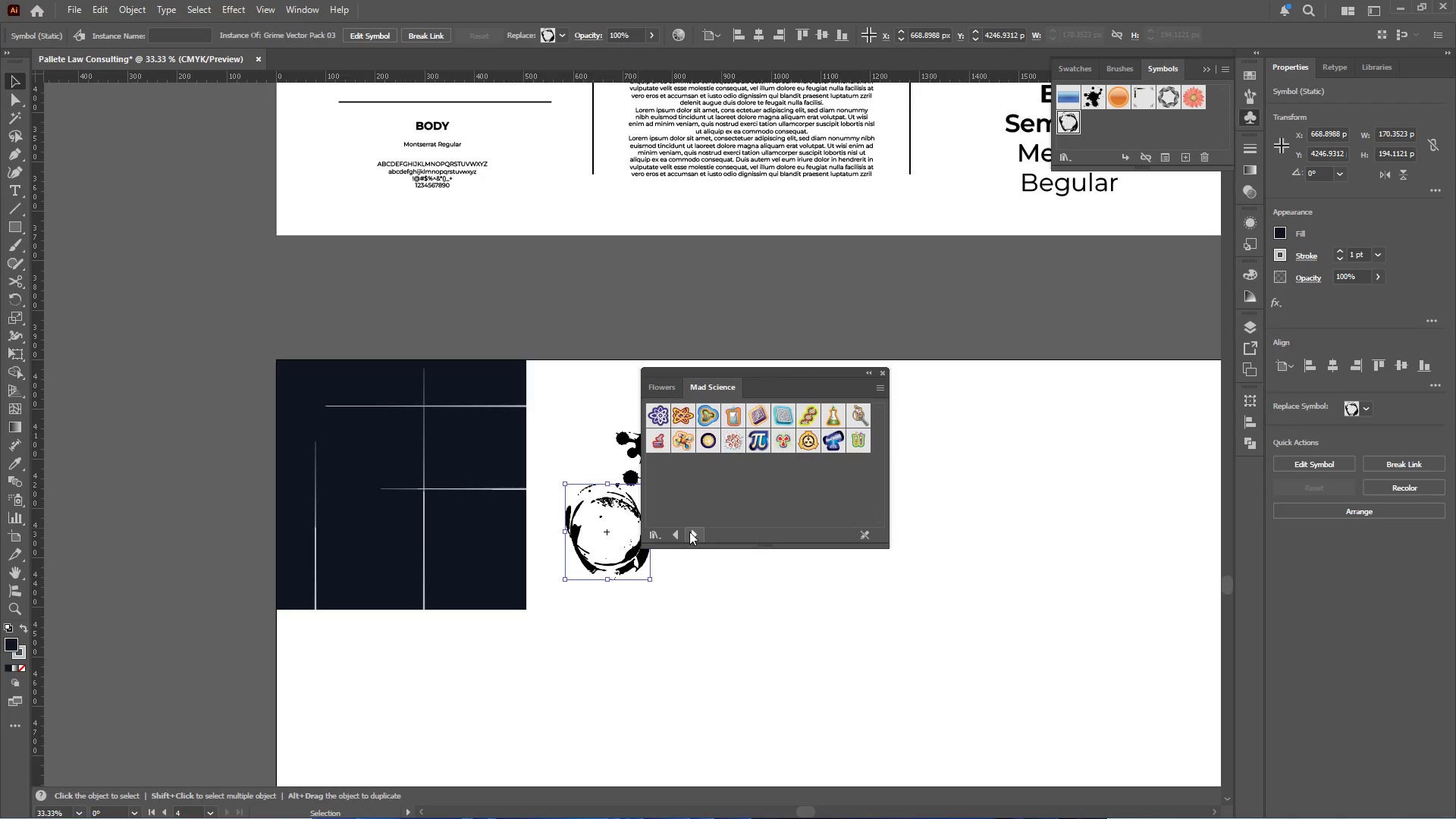 
left_click([689, 532])
 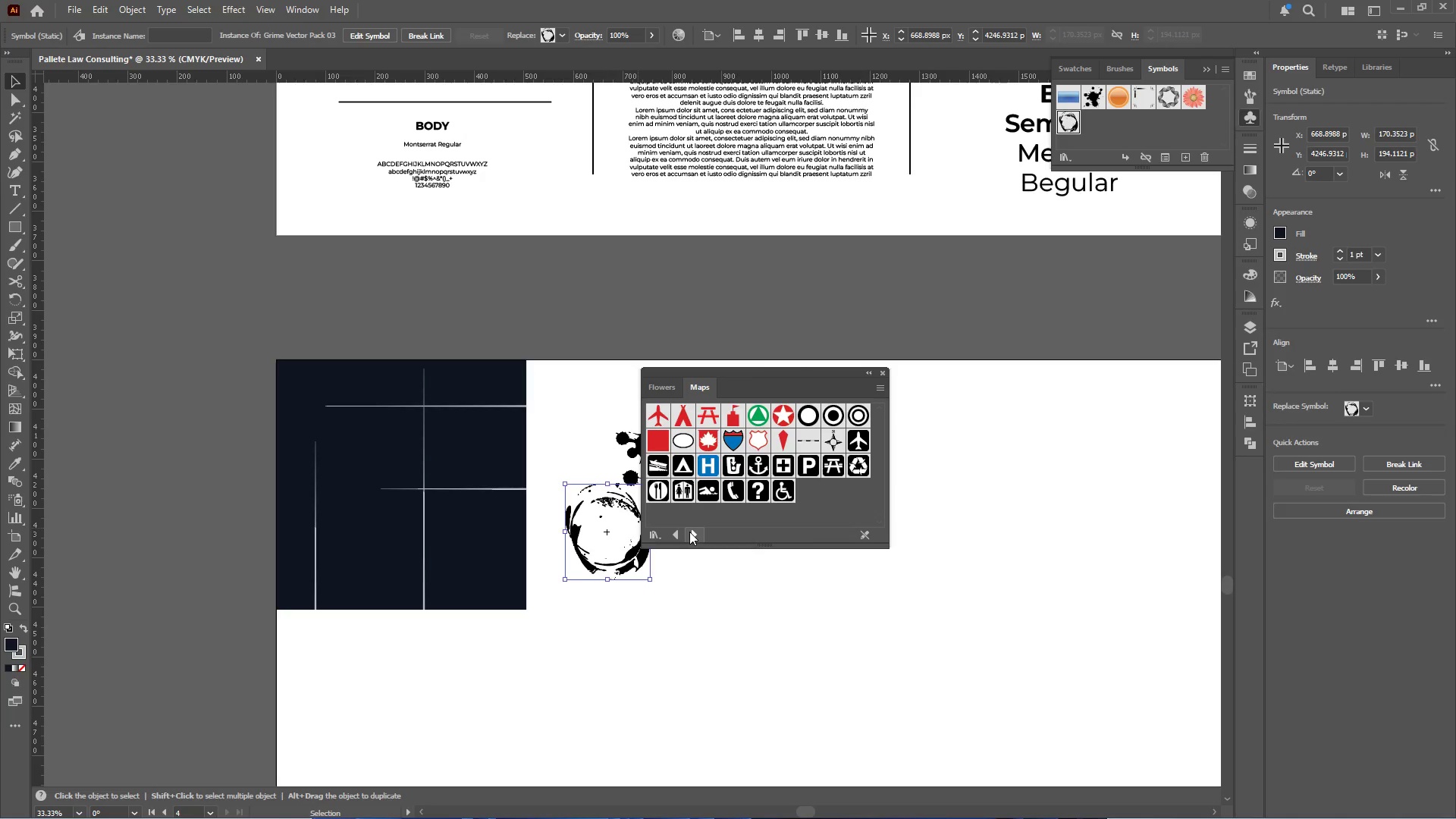 
left_click([689, 532])
 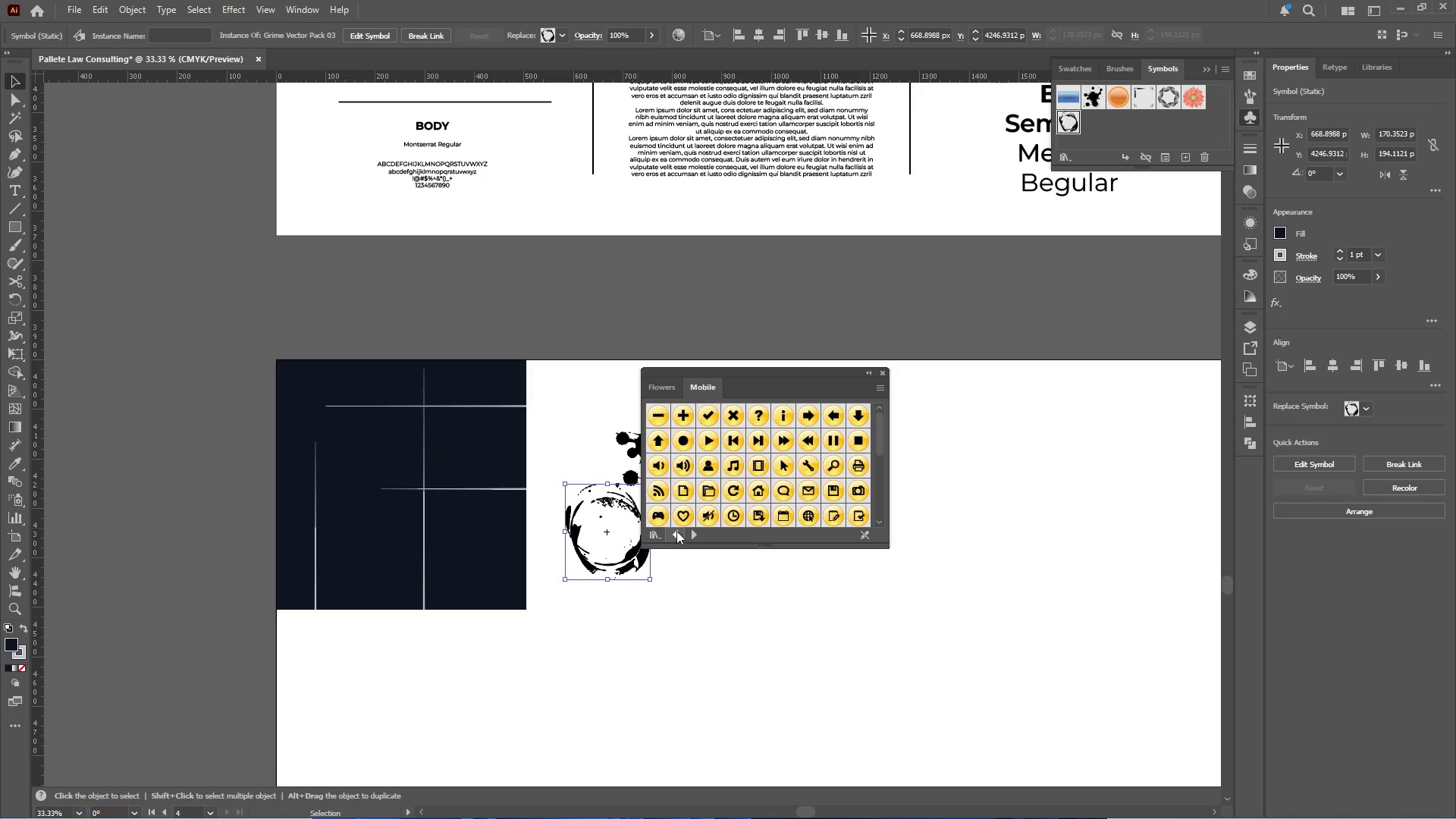 
double_click([676, 530])
 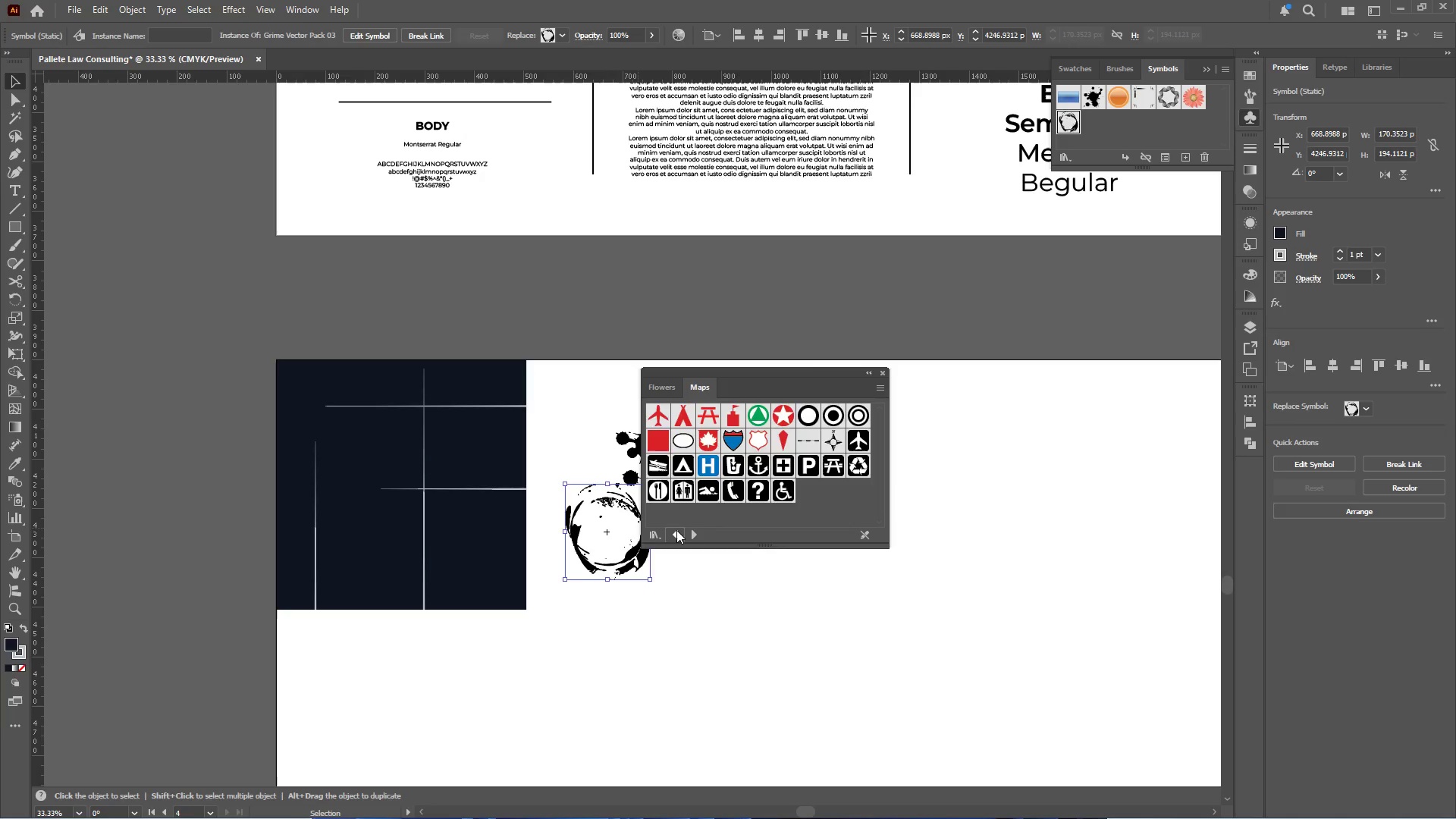 
triple_click([676, 530])
 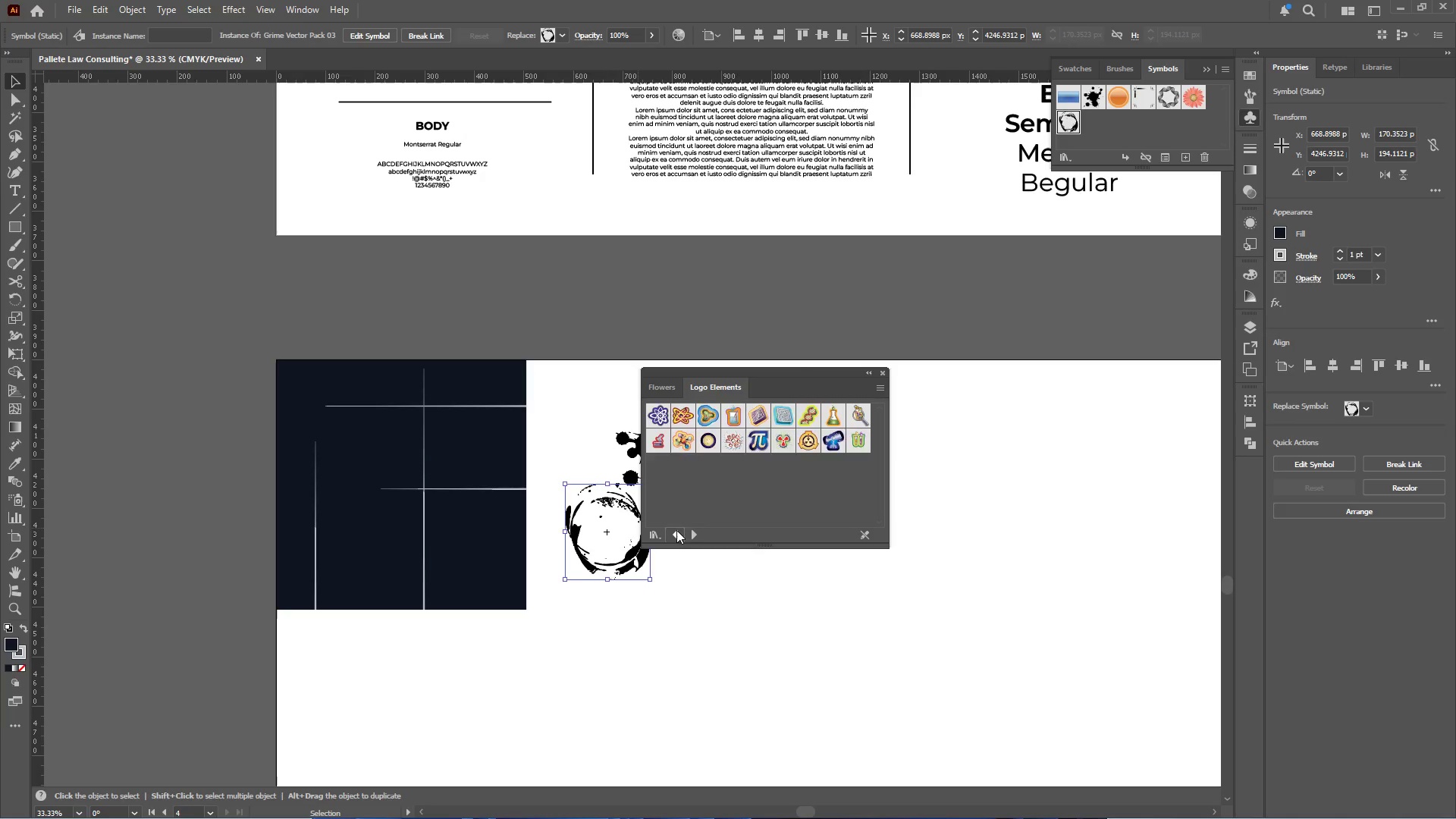 
triple_click([676, 530])
 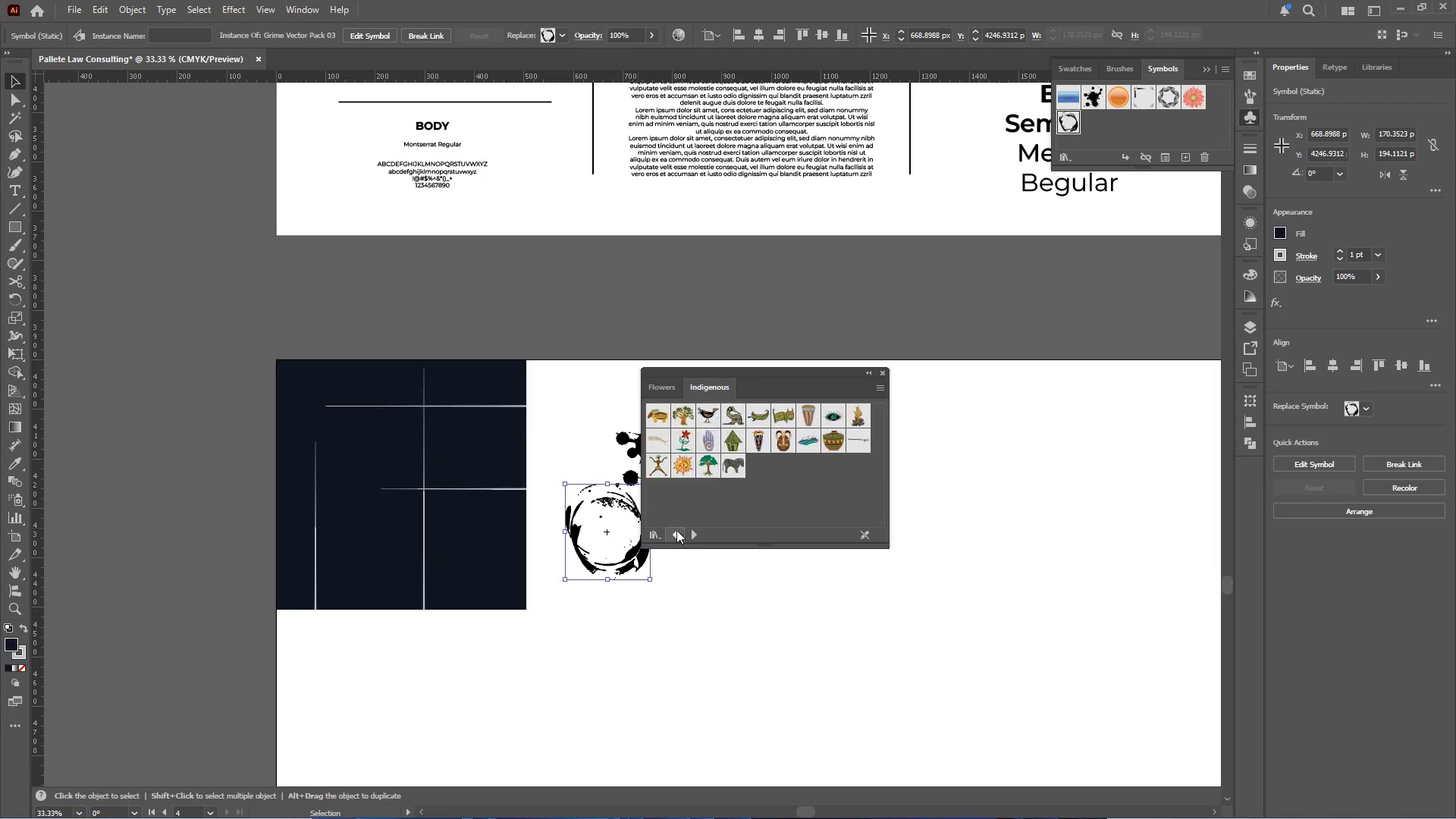 
triple_click([676, 530])
 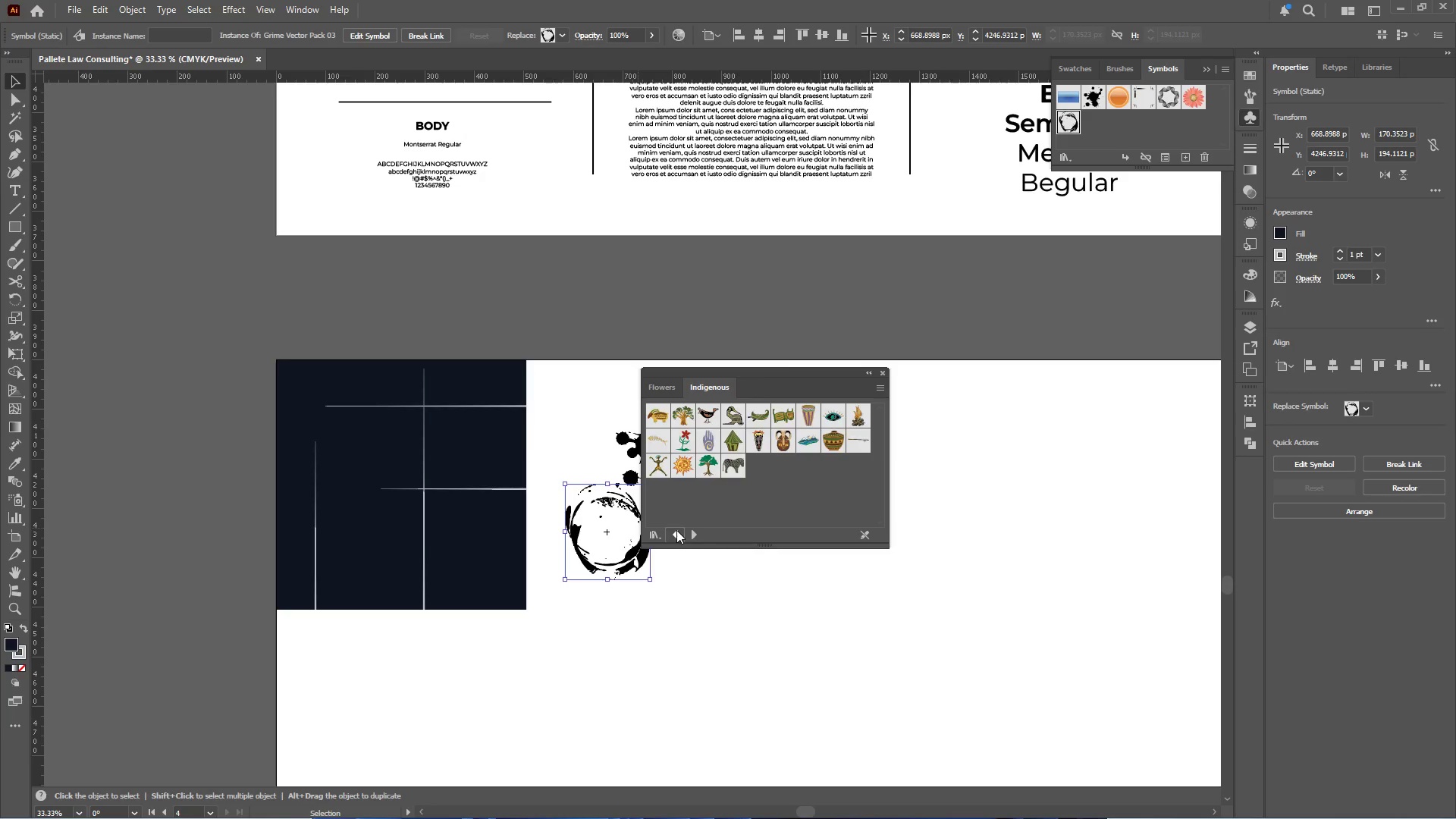 
triple_click([676, 530])
 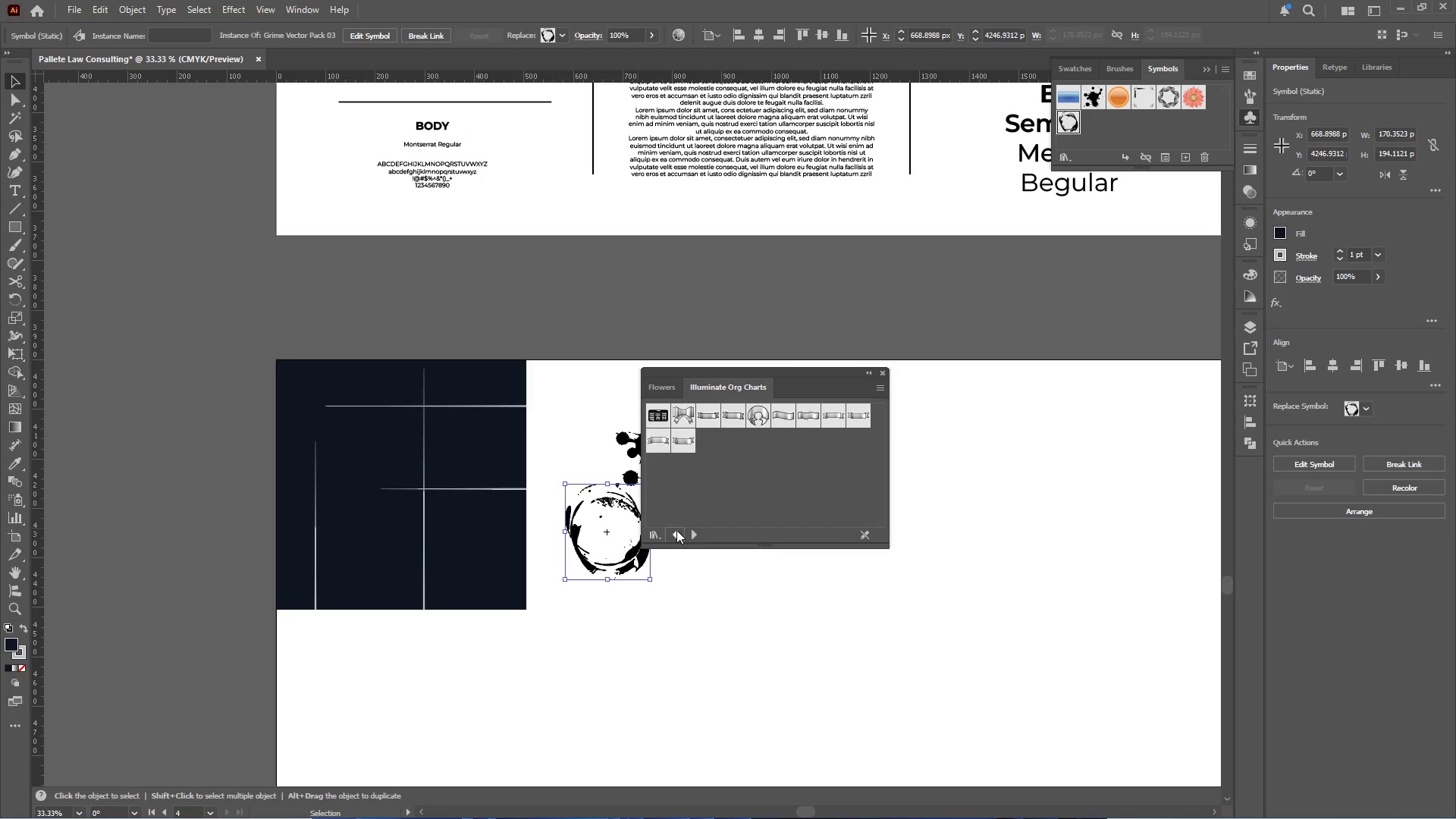 
triple_click([676, 530])
 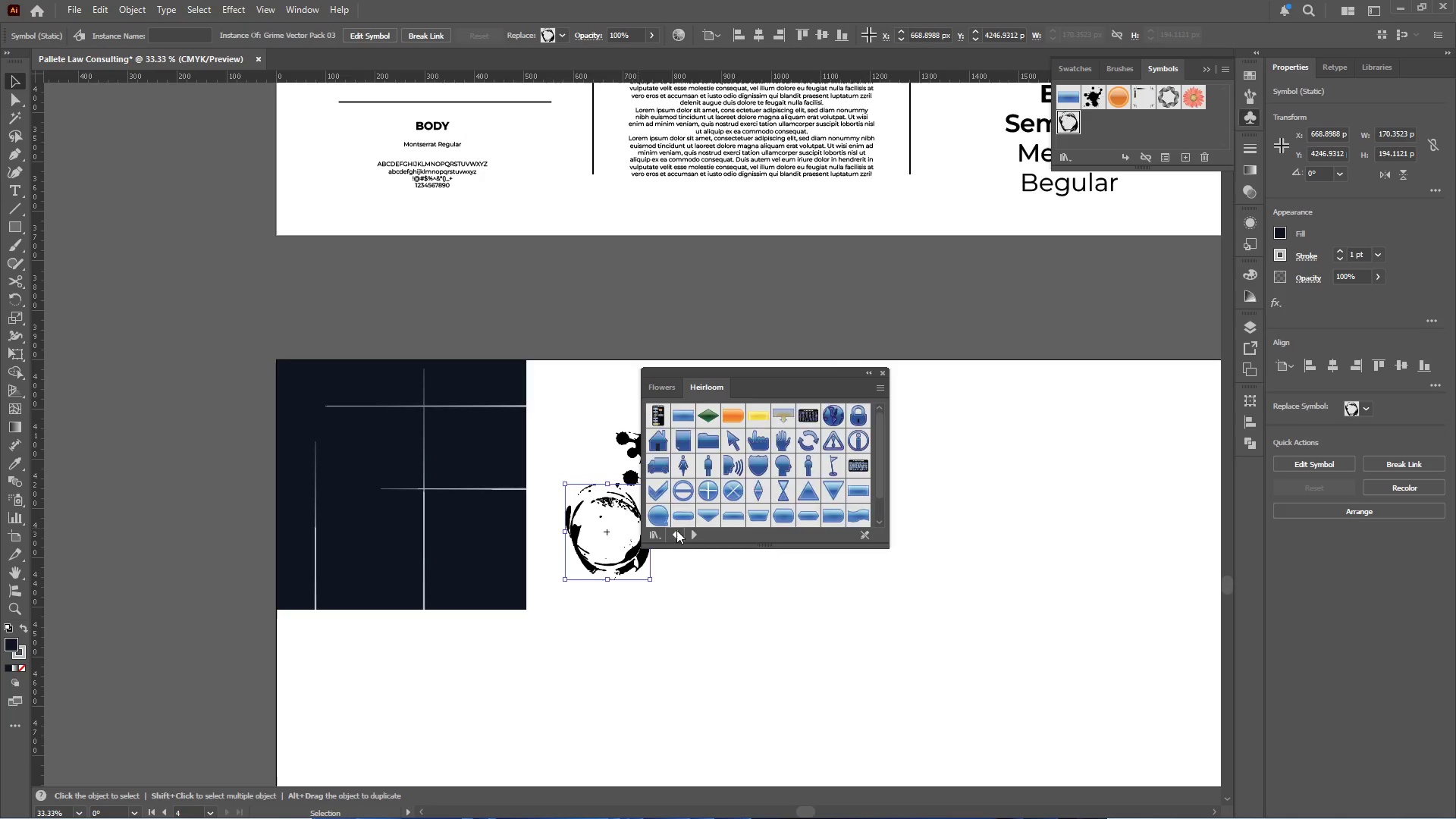 
double_click([676, 530])
 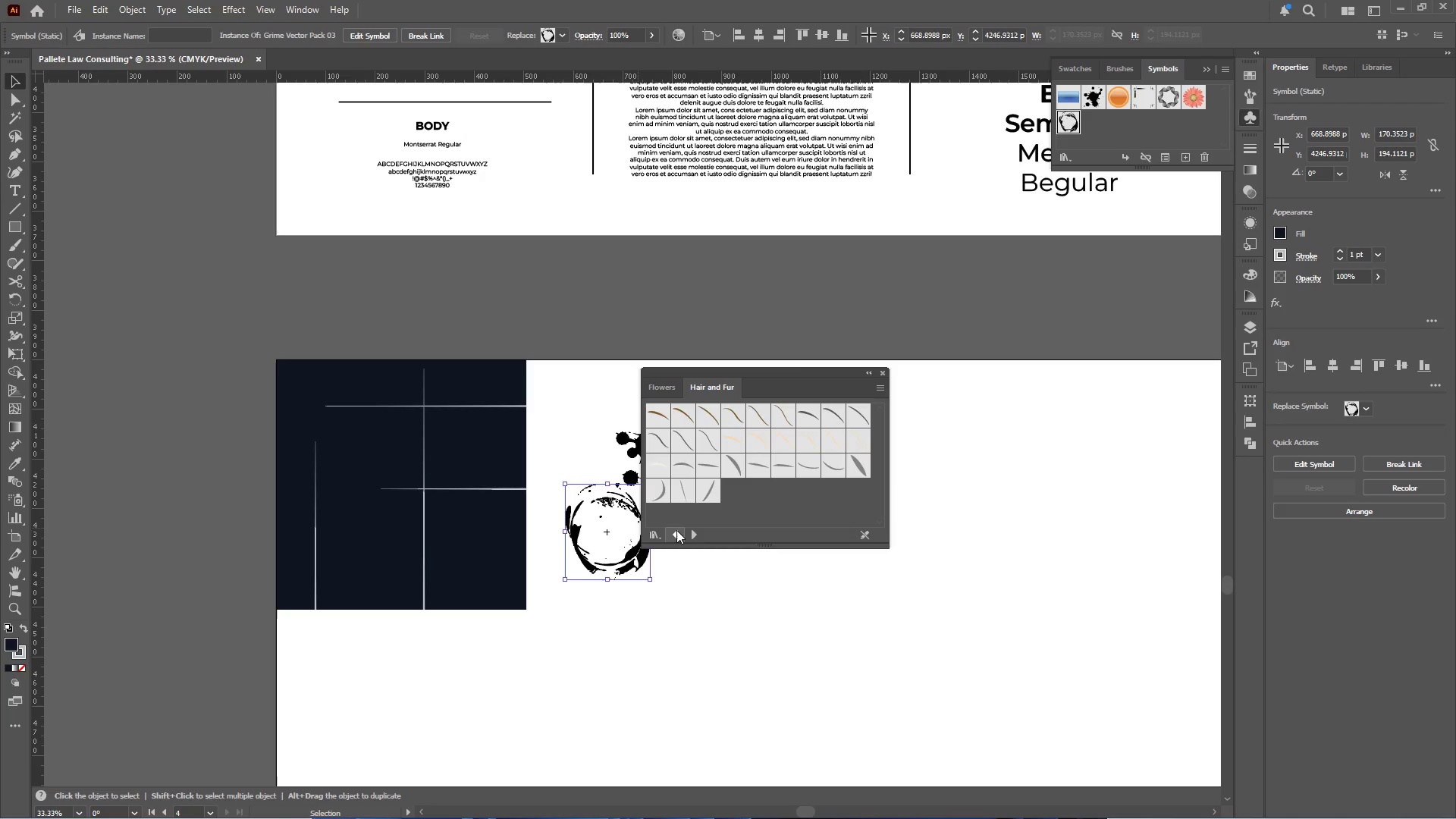 
triple_click([676, 530])
 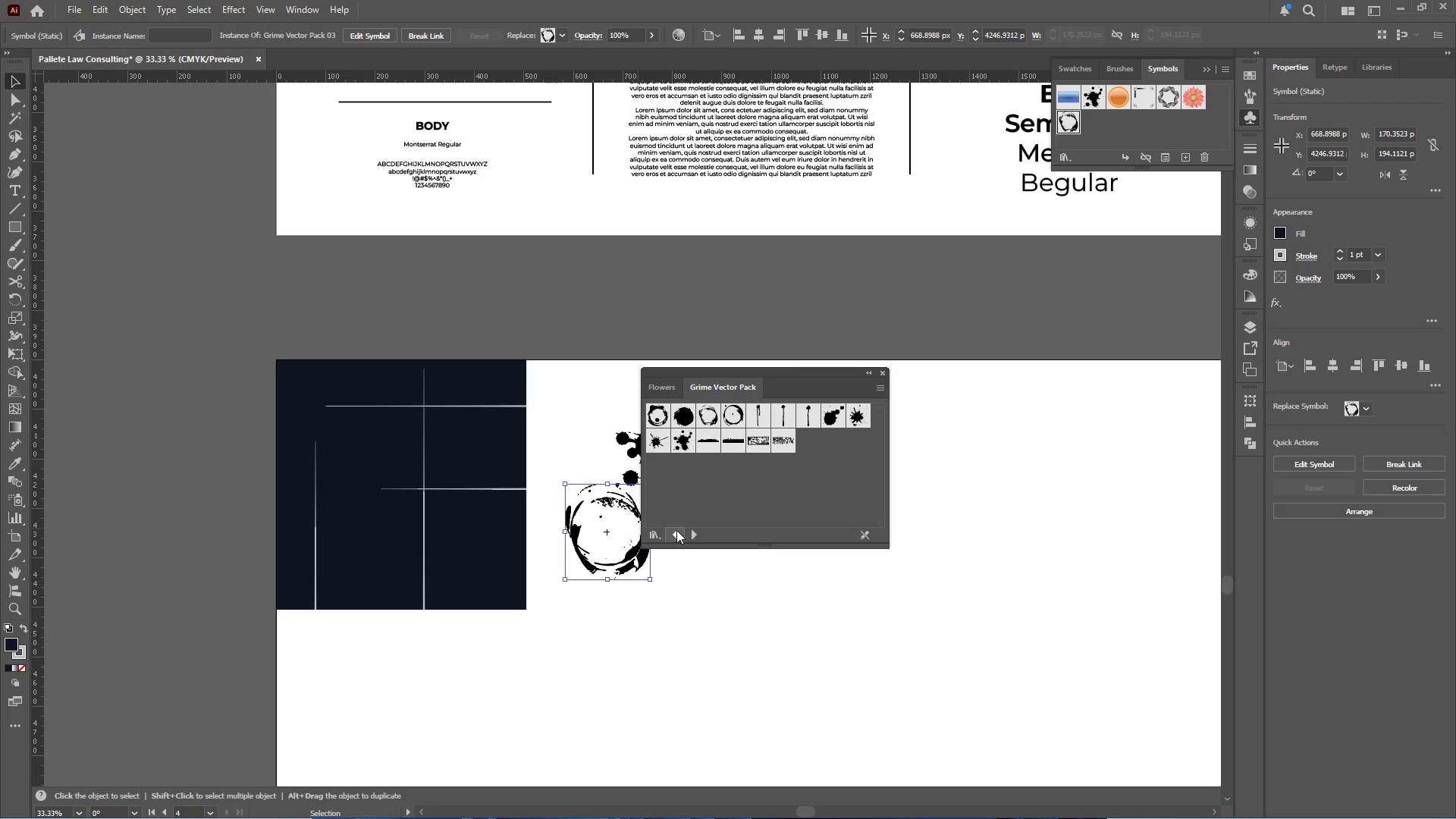 
triple_click([676, 530])
 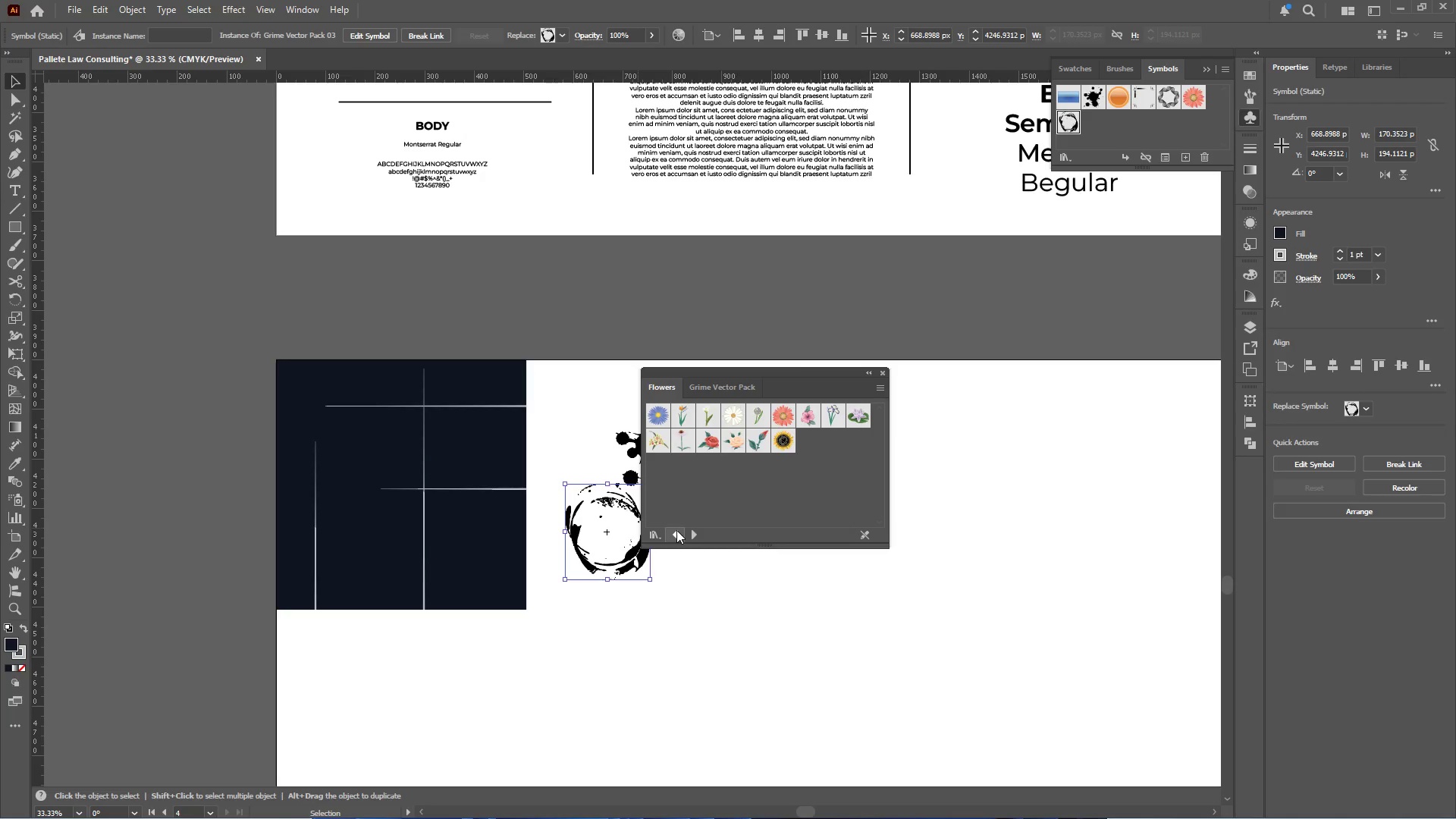 
left_click([676, 530])
 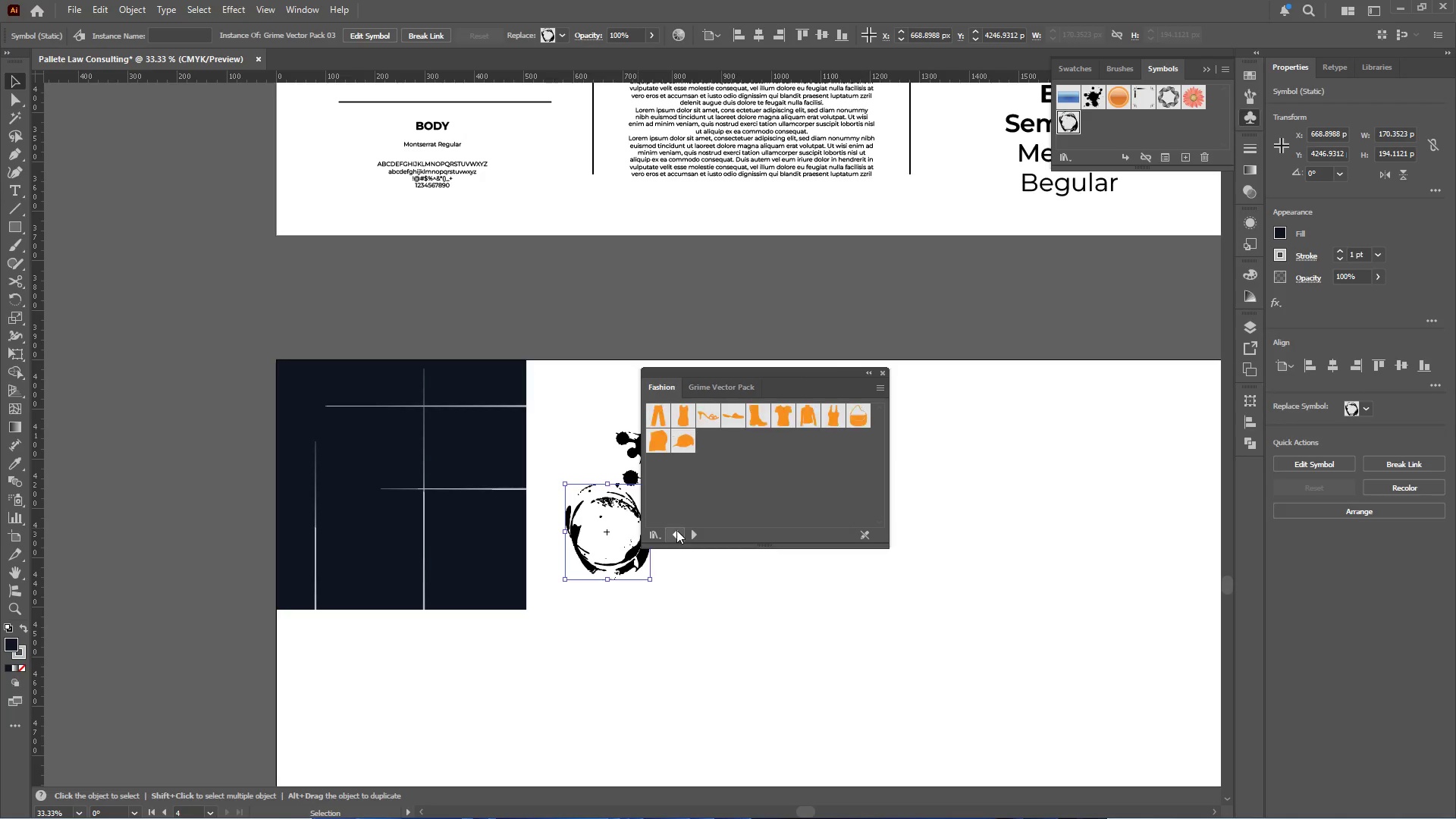 
double_click([676, 530])
 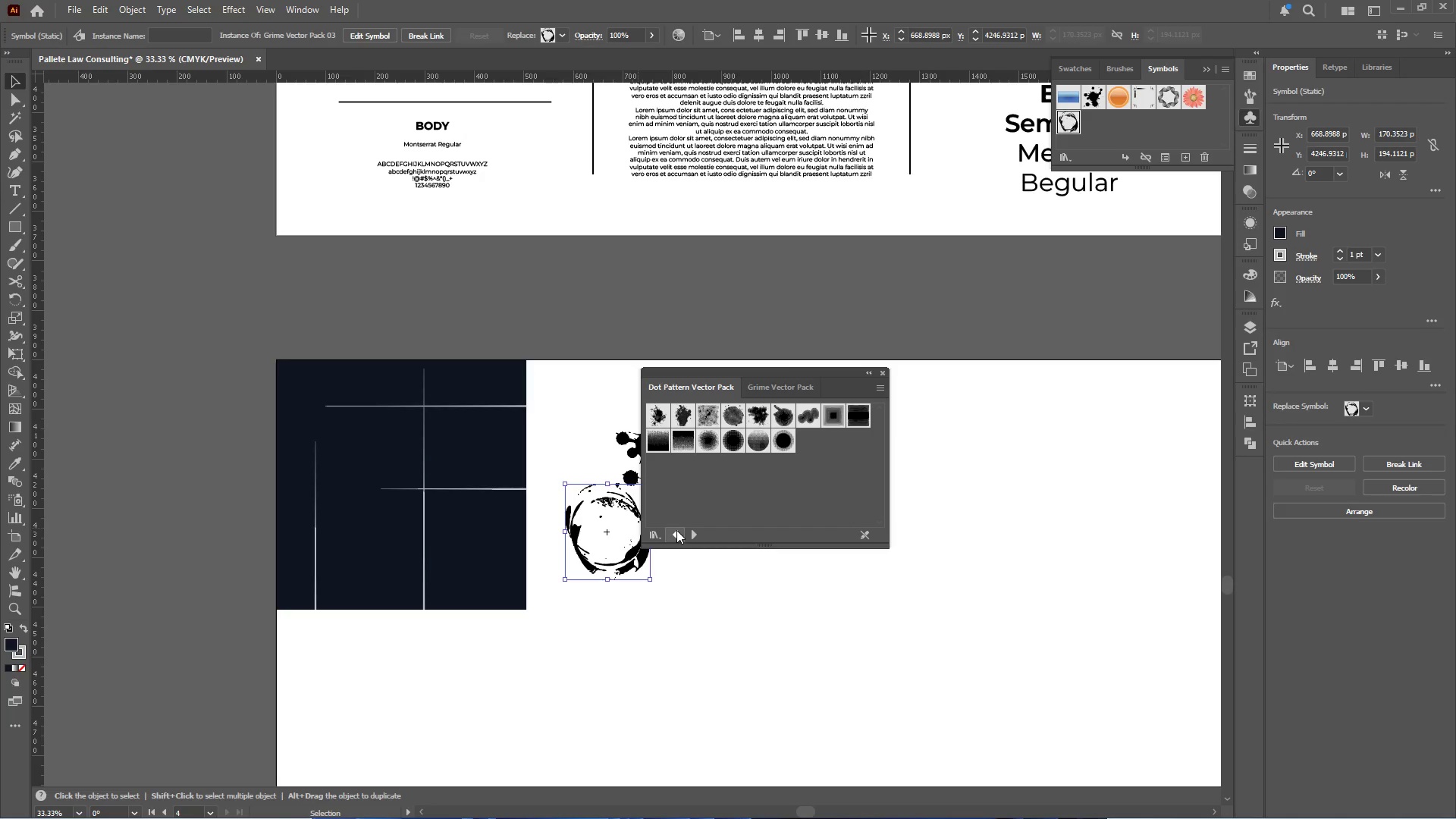 
left_click([676, 530])
 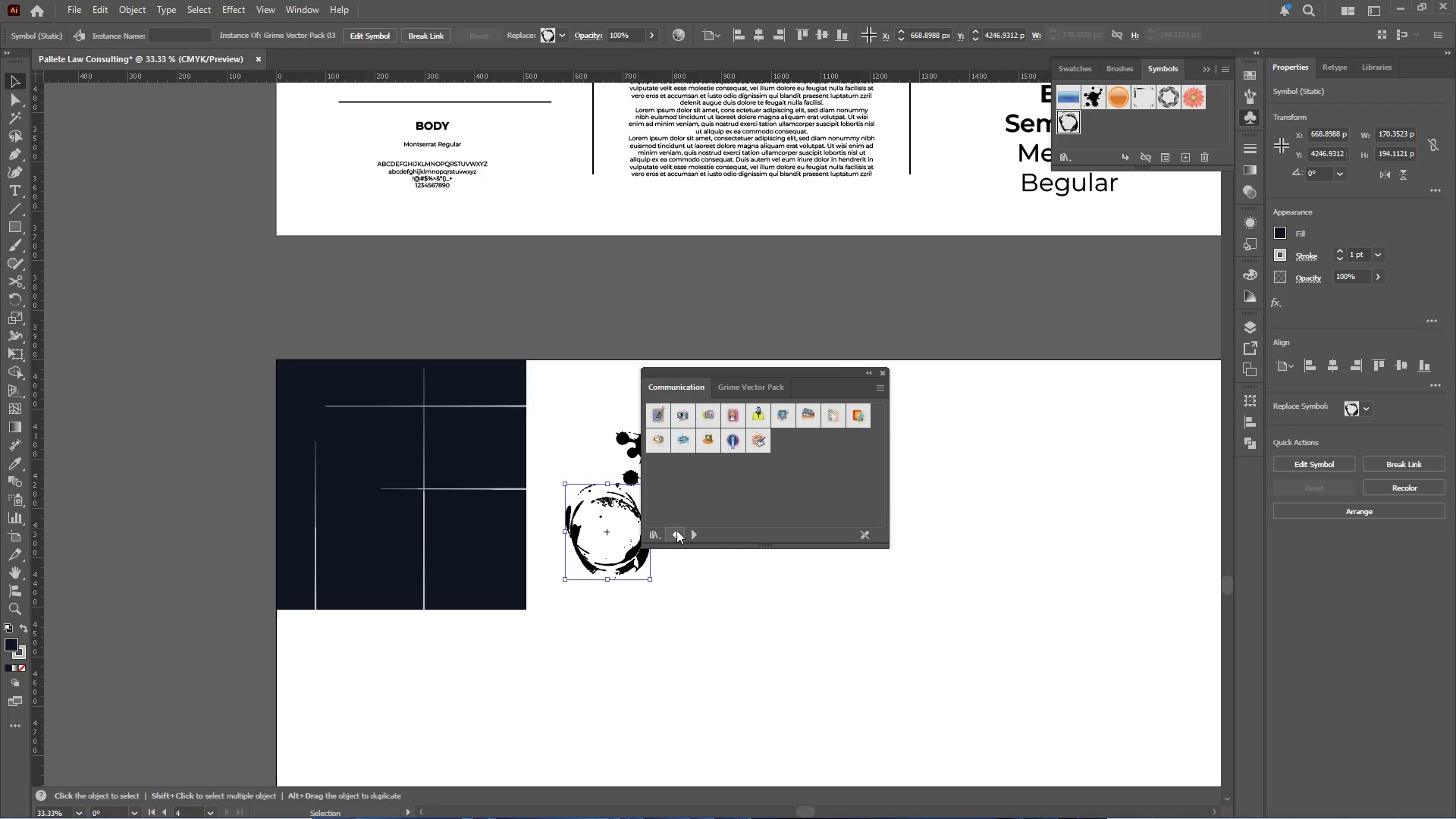 
left_click([676, 530])
 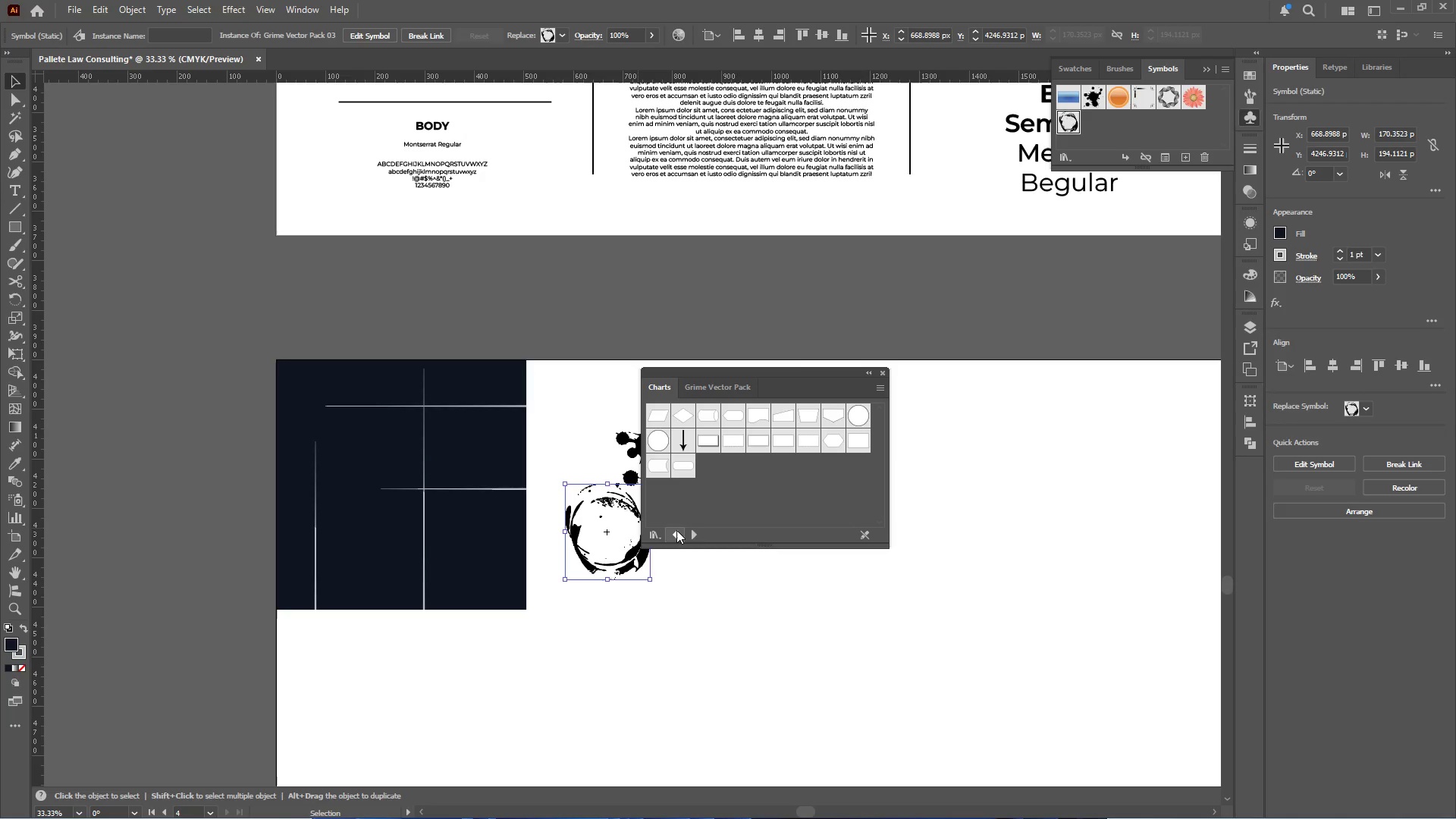 
left_click([676, 530])
 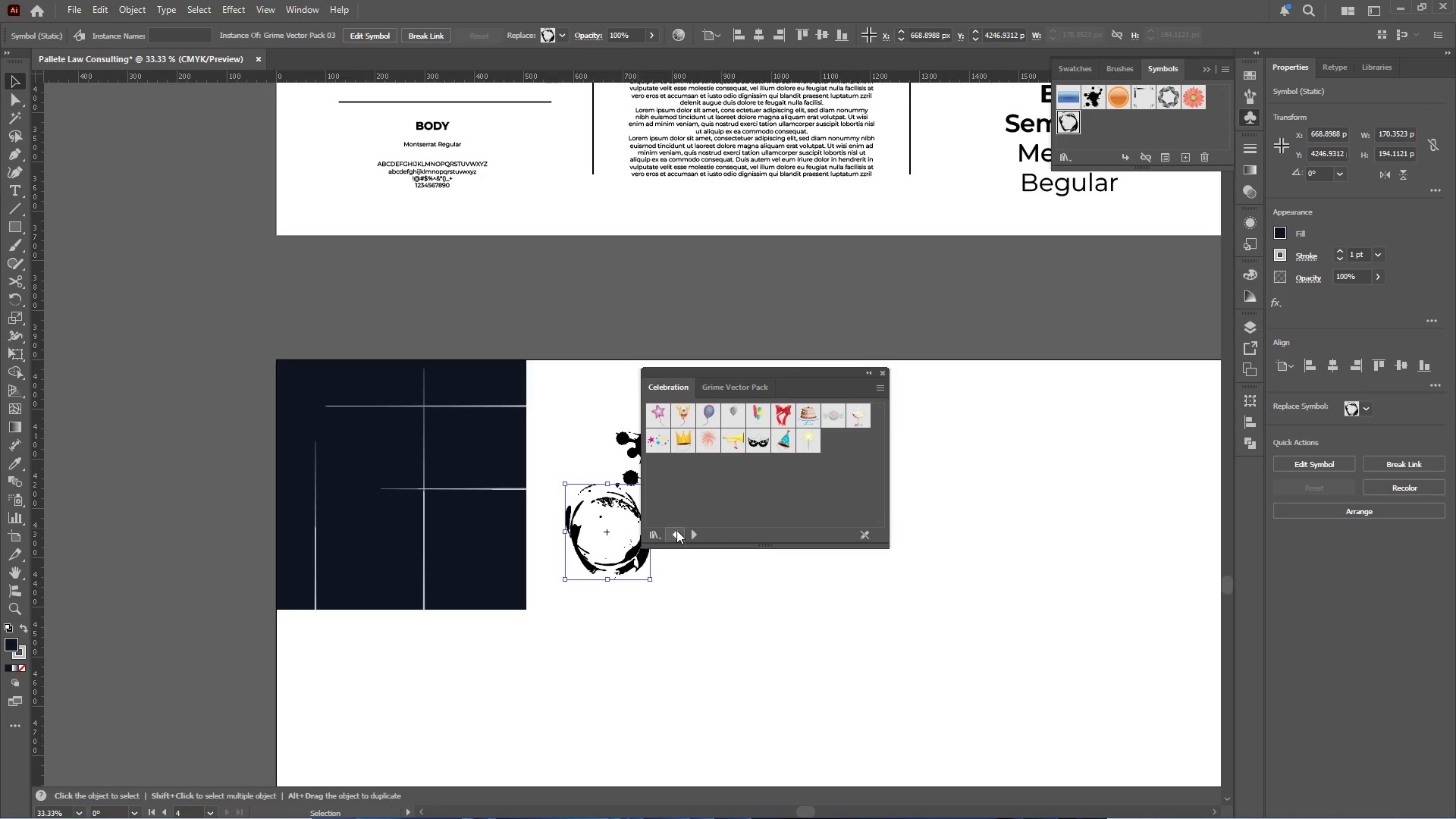 
left_click([676, 530])
 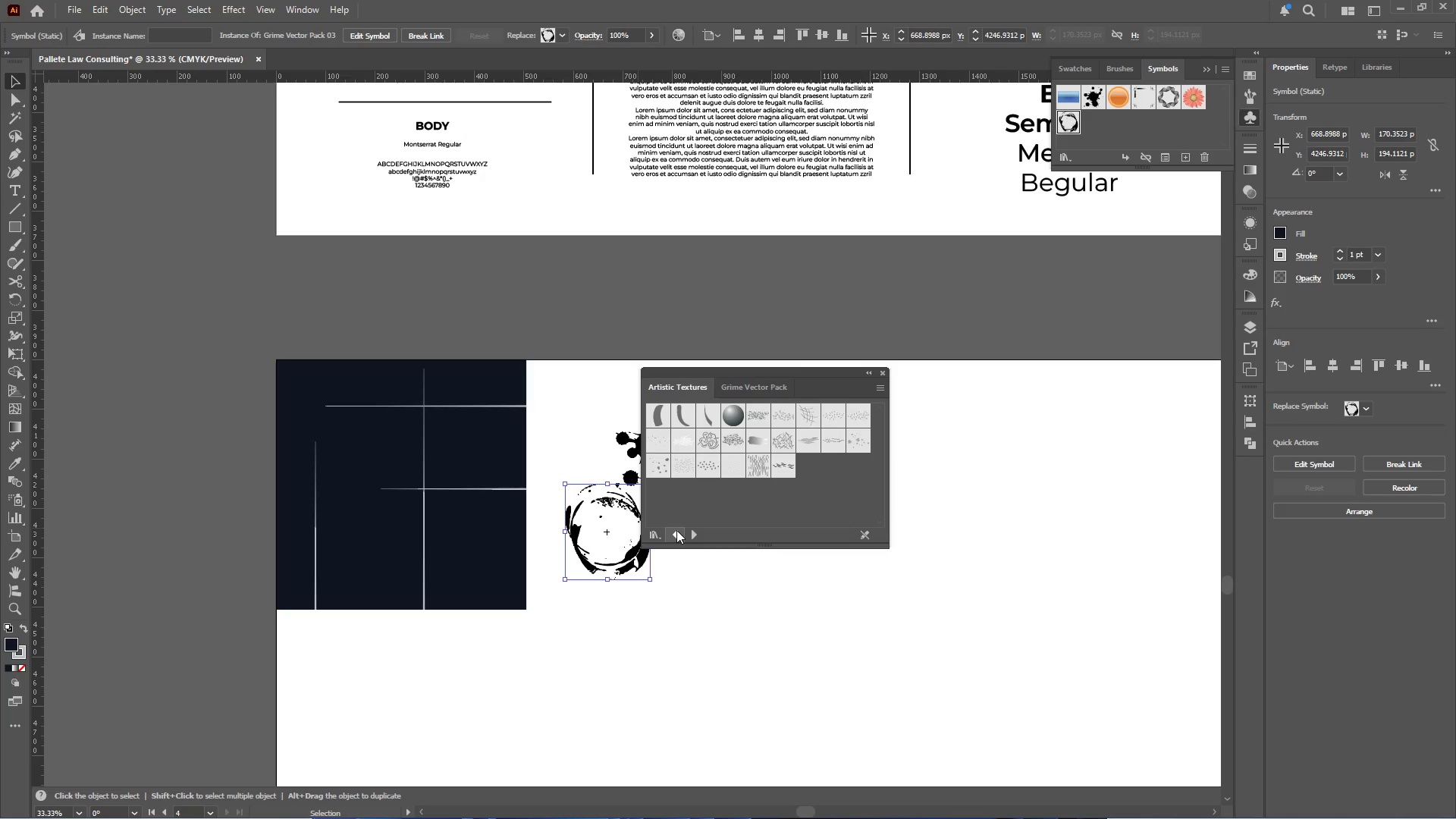 
left_click([676, 530])
 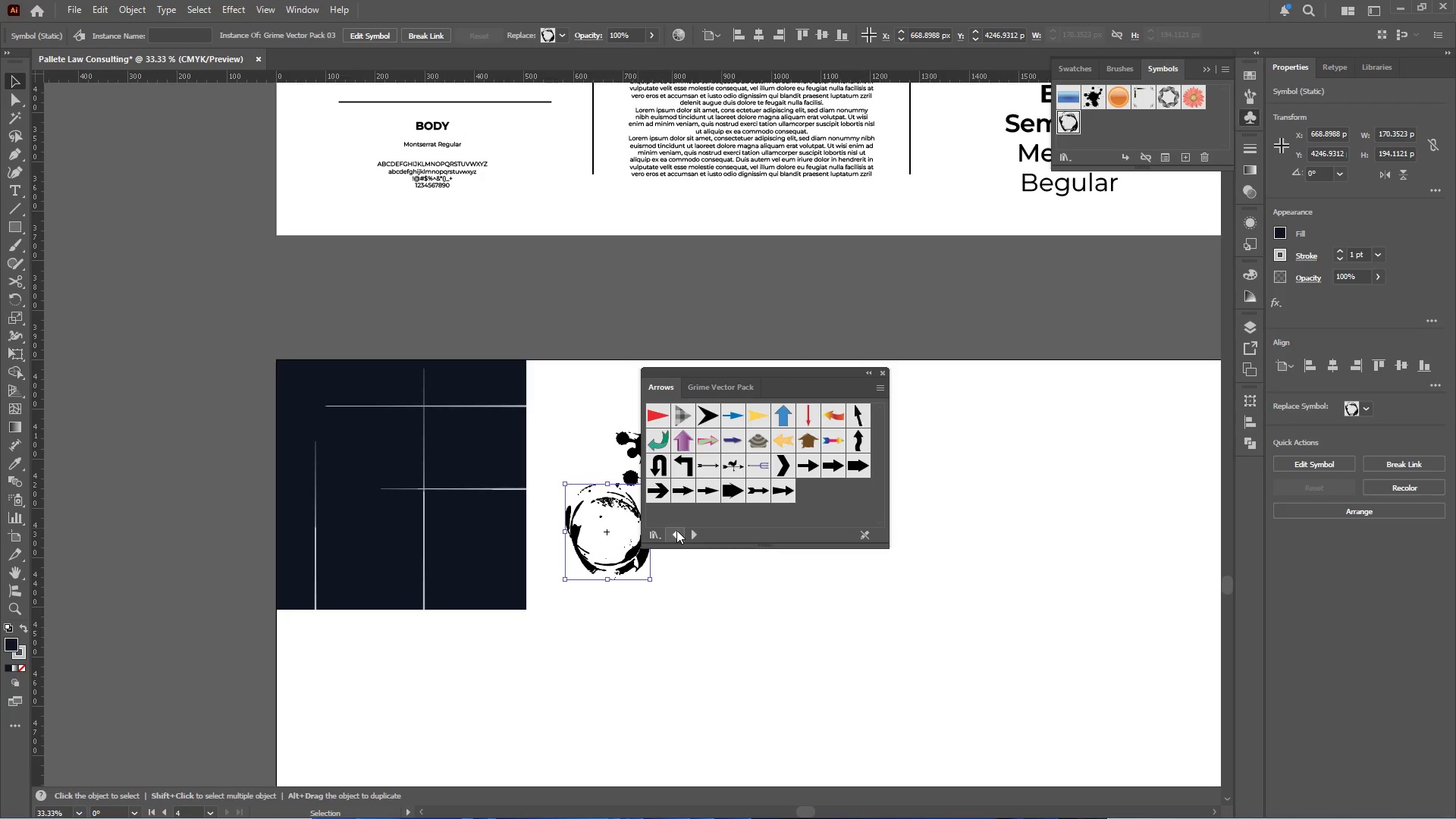 
left_click([676, 530])
 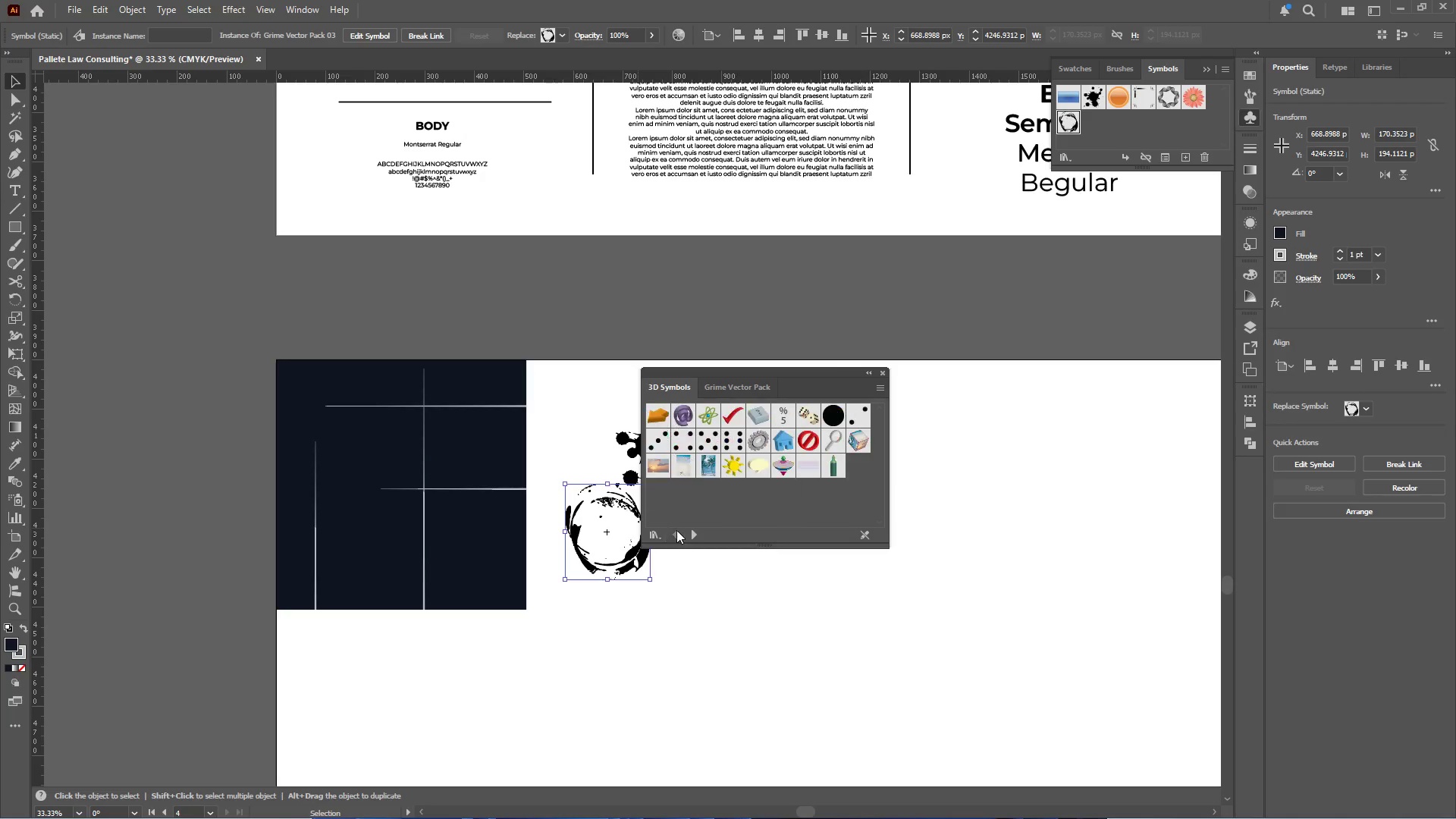 
left_click([676, 530])
 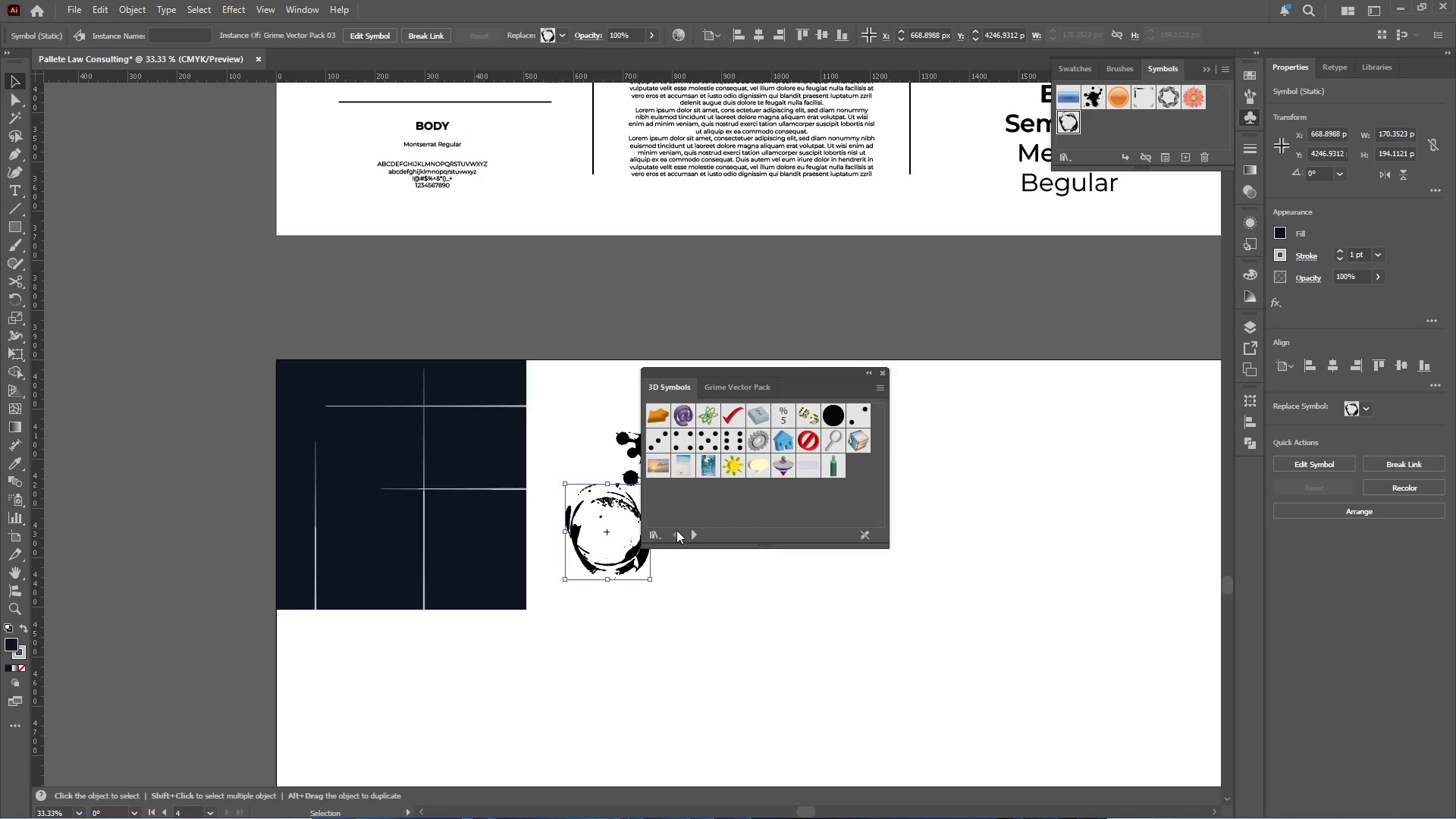 
left_click([676, 530])
 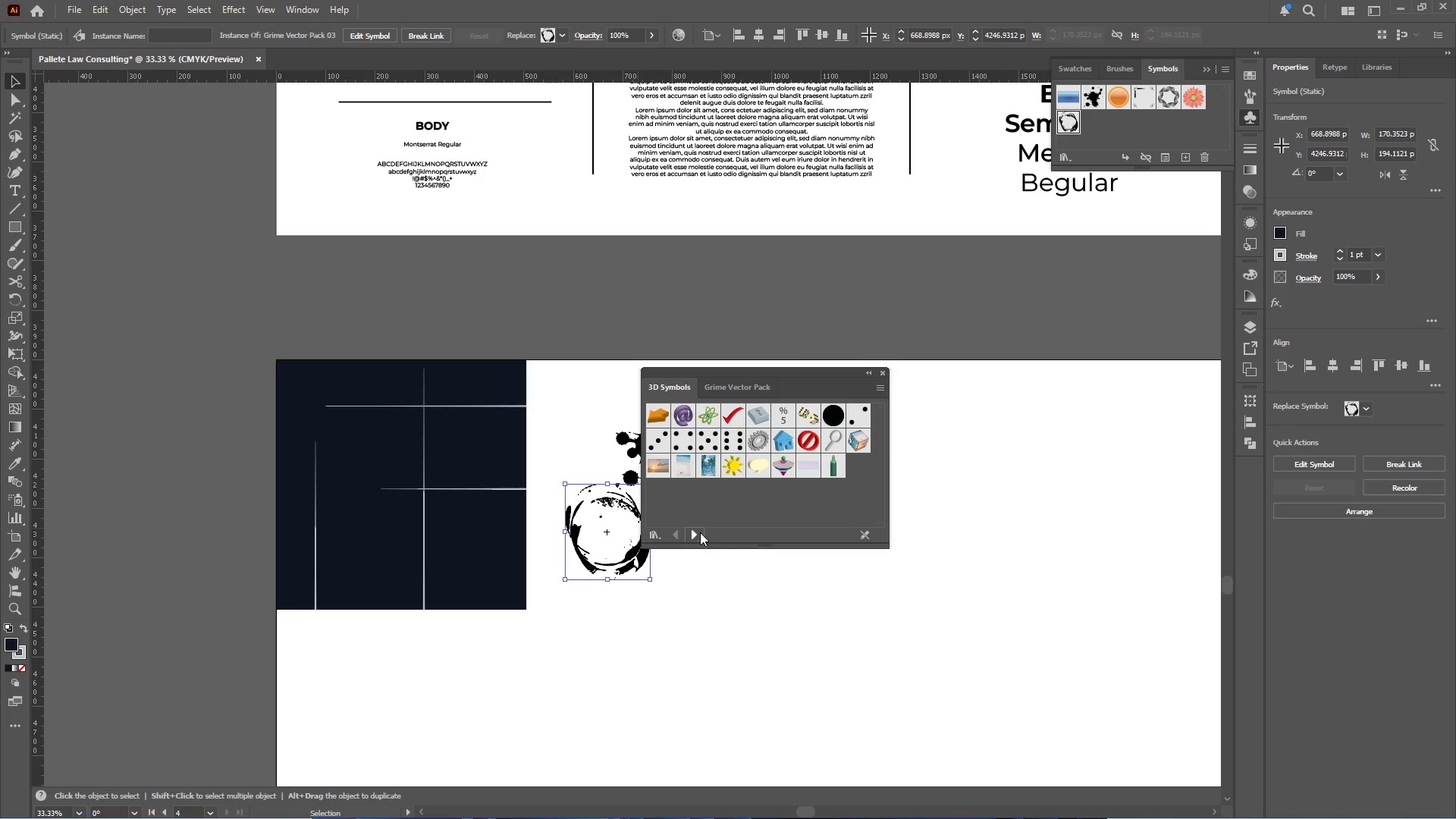 
double_click([700, 532])
 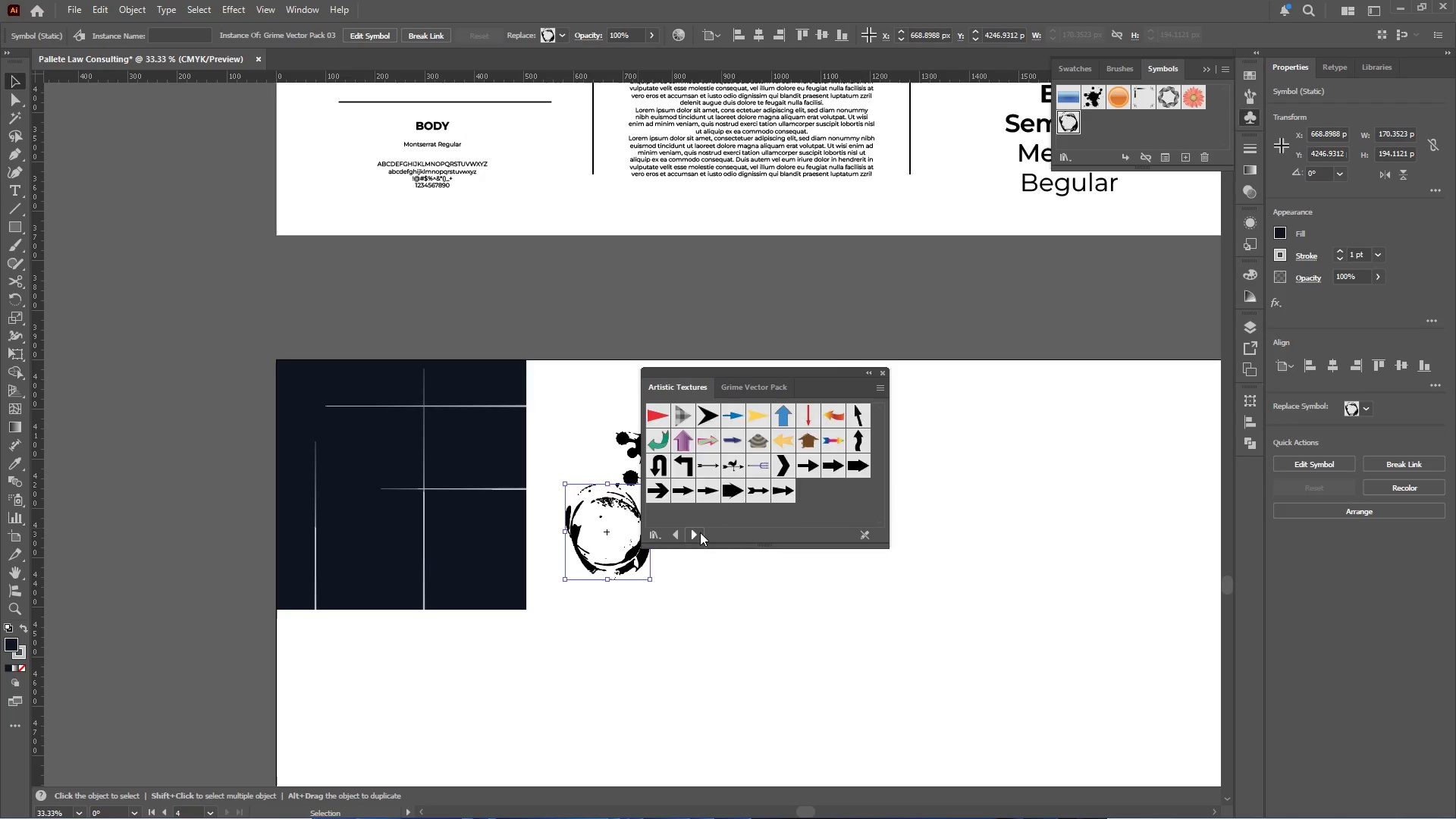 
triple_click([700, 532])
 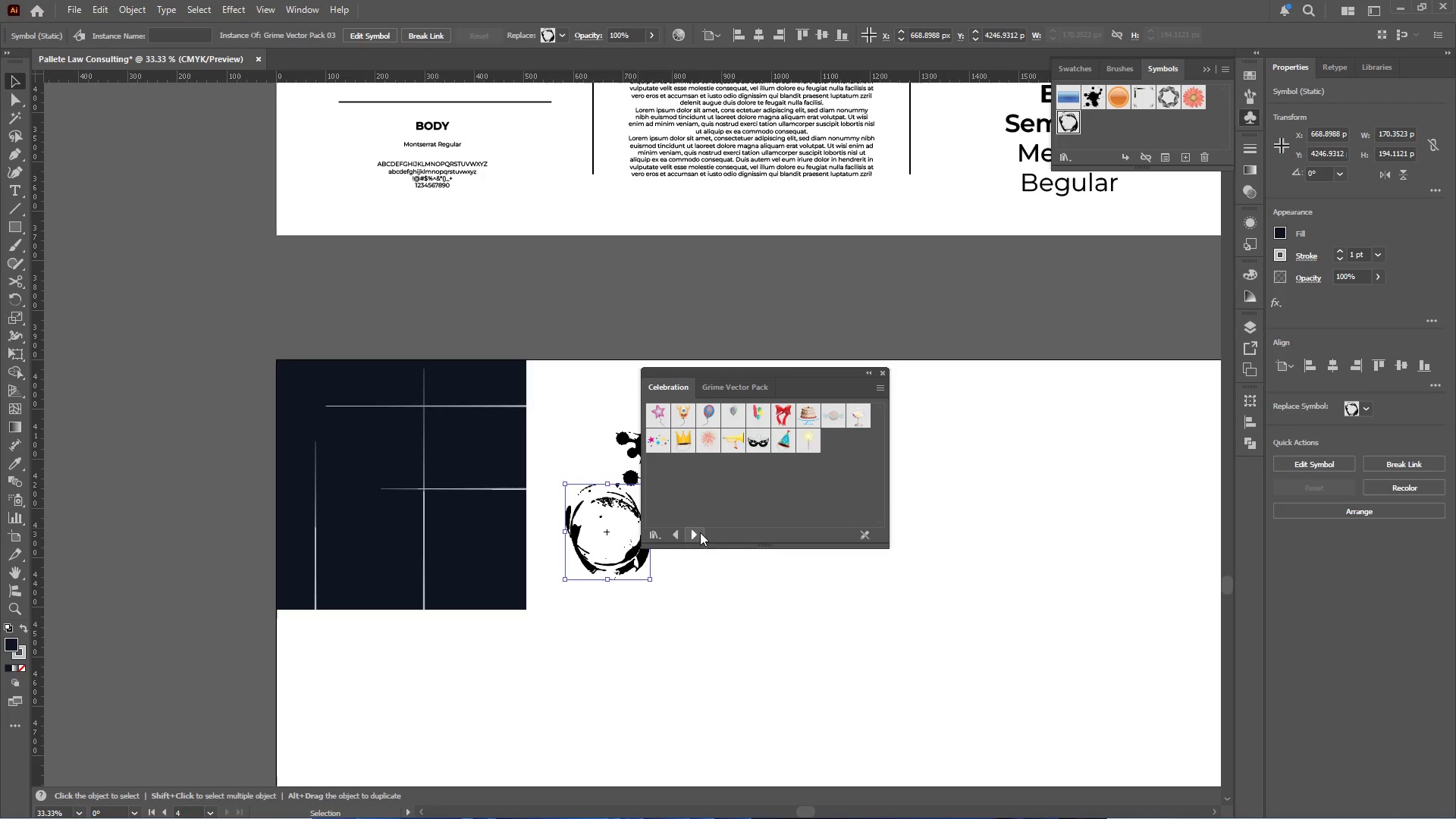 
triple_click([700, 532])
 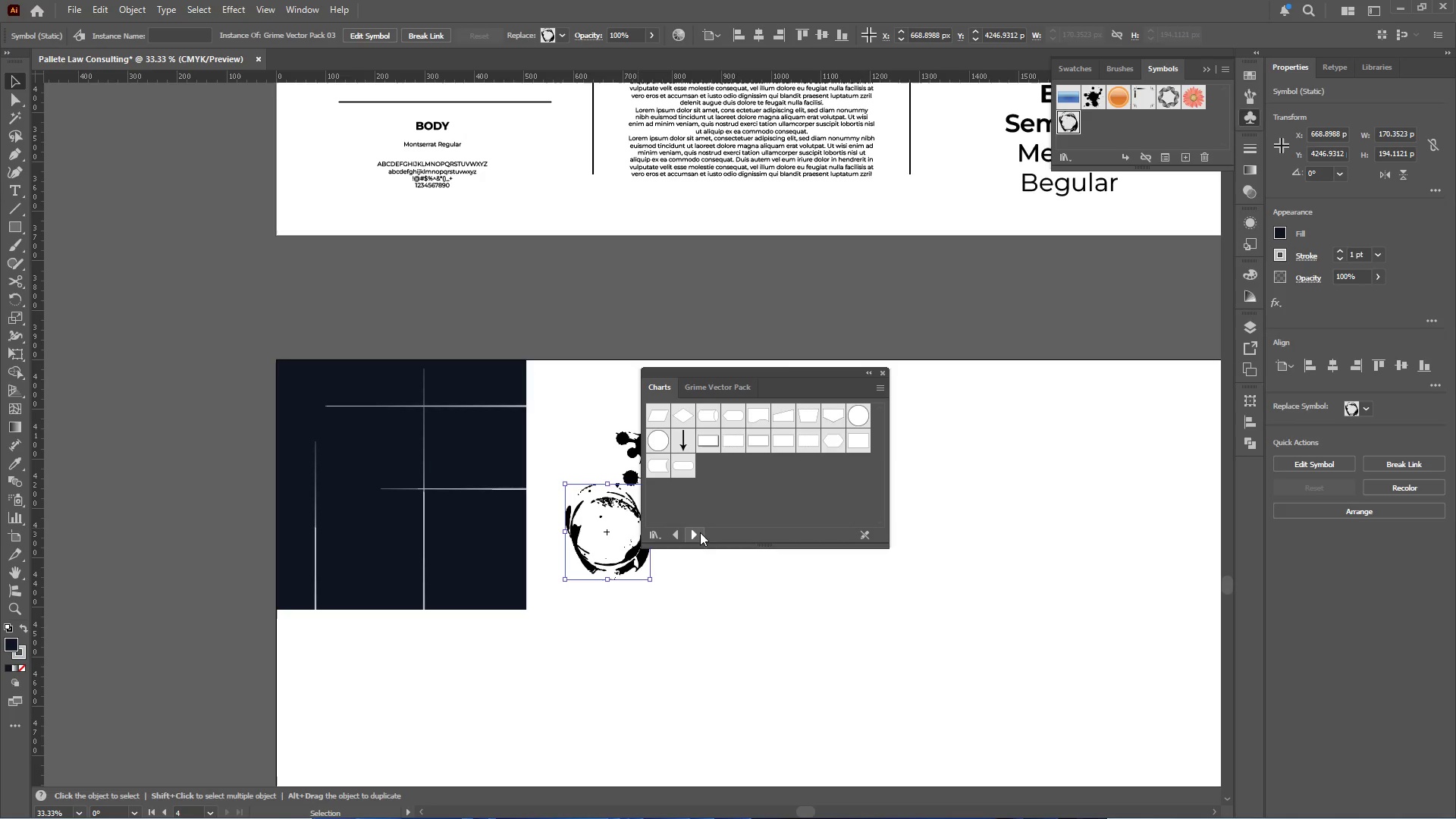 
triple_click([700, 532])
 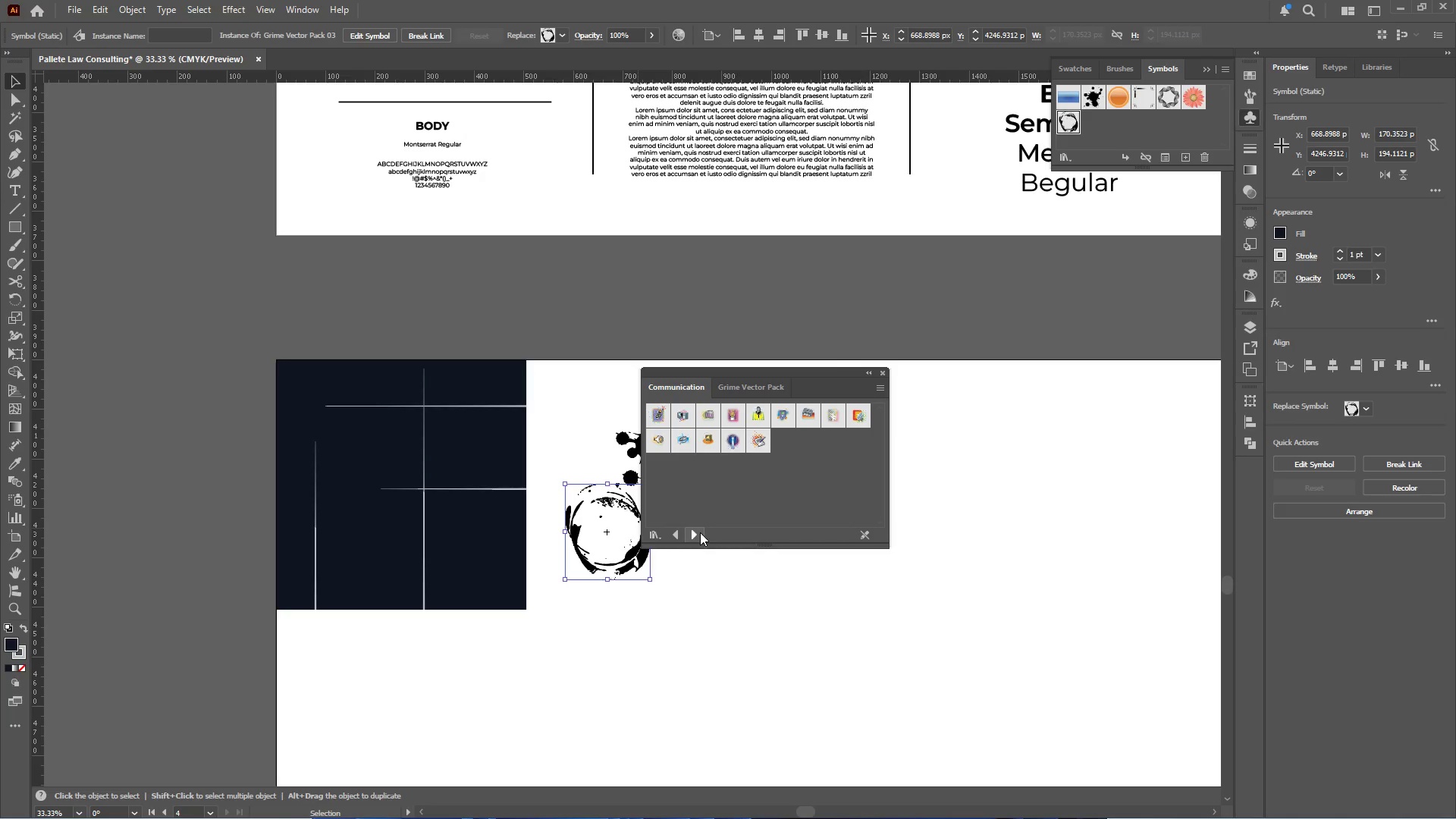 
triple_click([700, 532])
 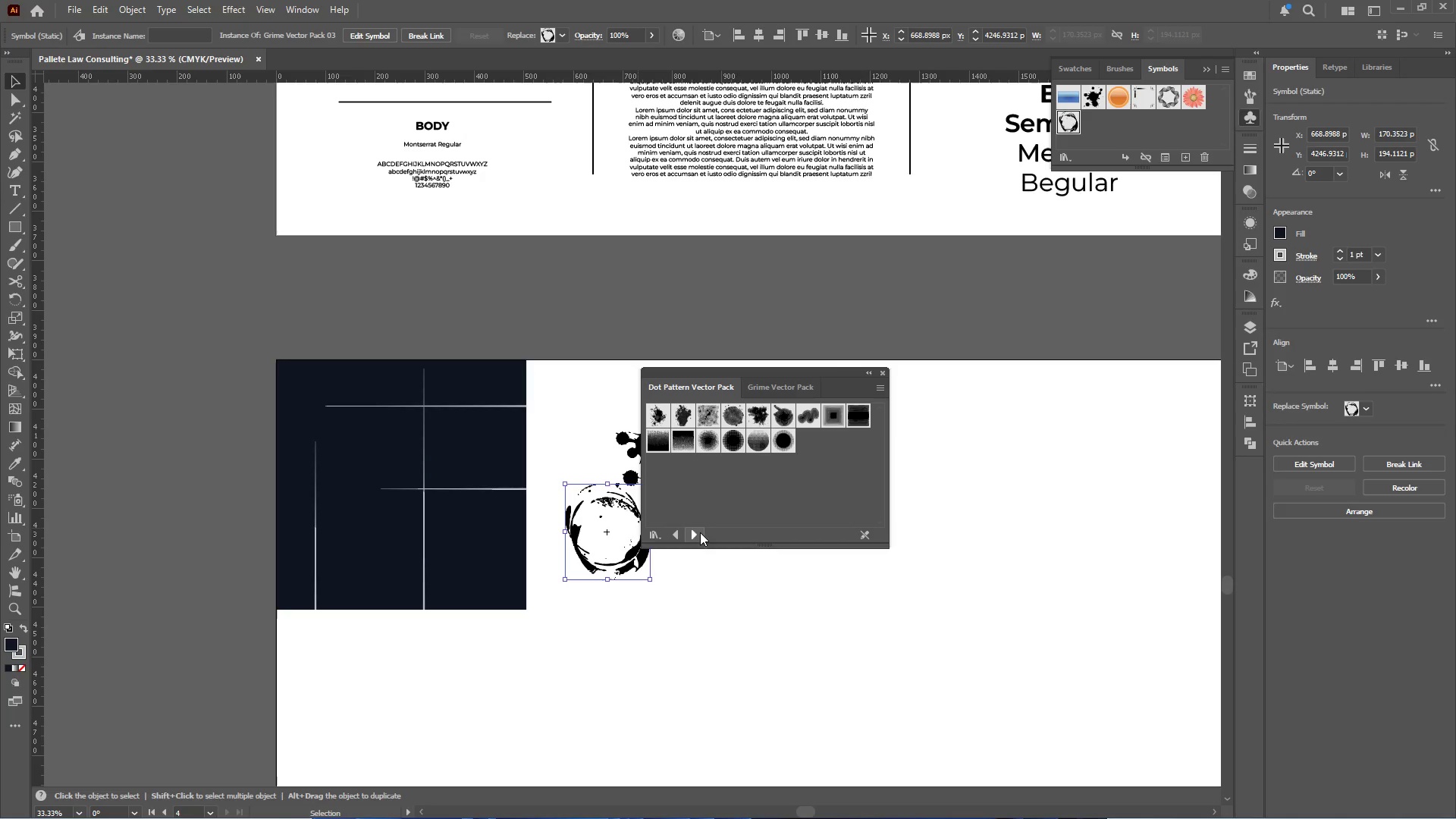 
left_click([700, 532])
 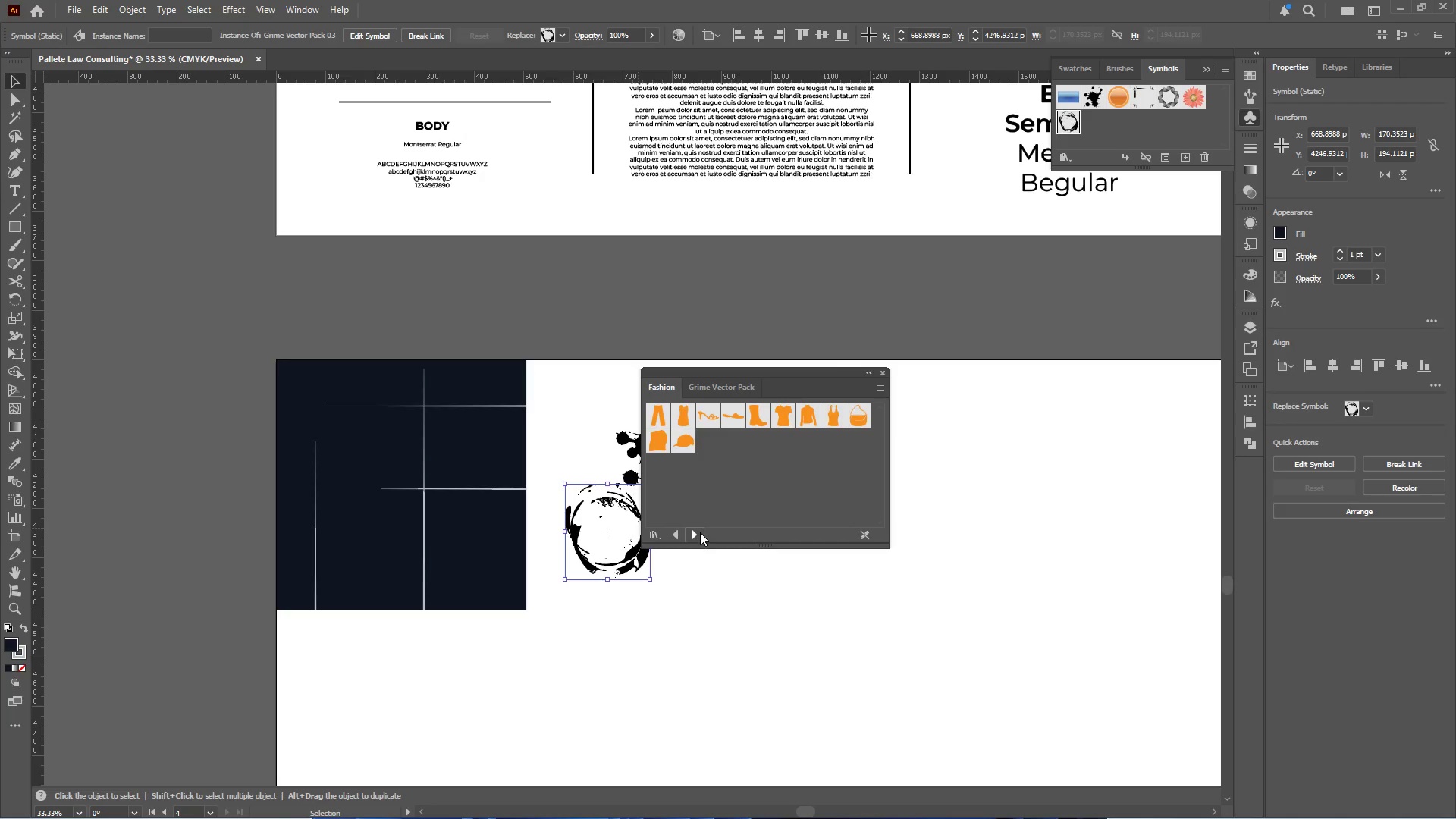 
double_click([700, 532])
 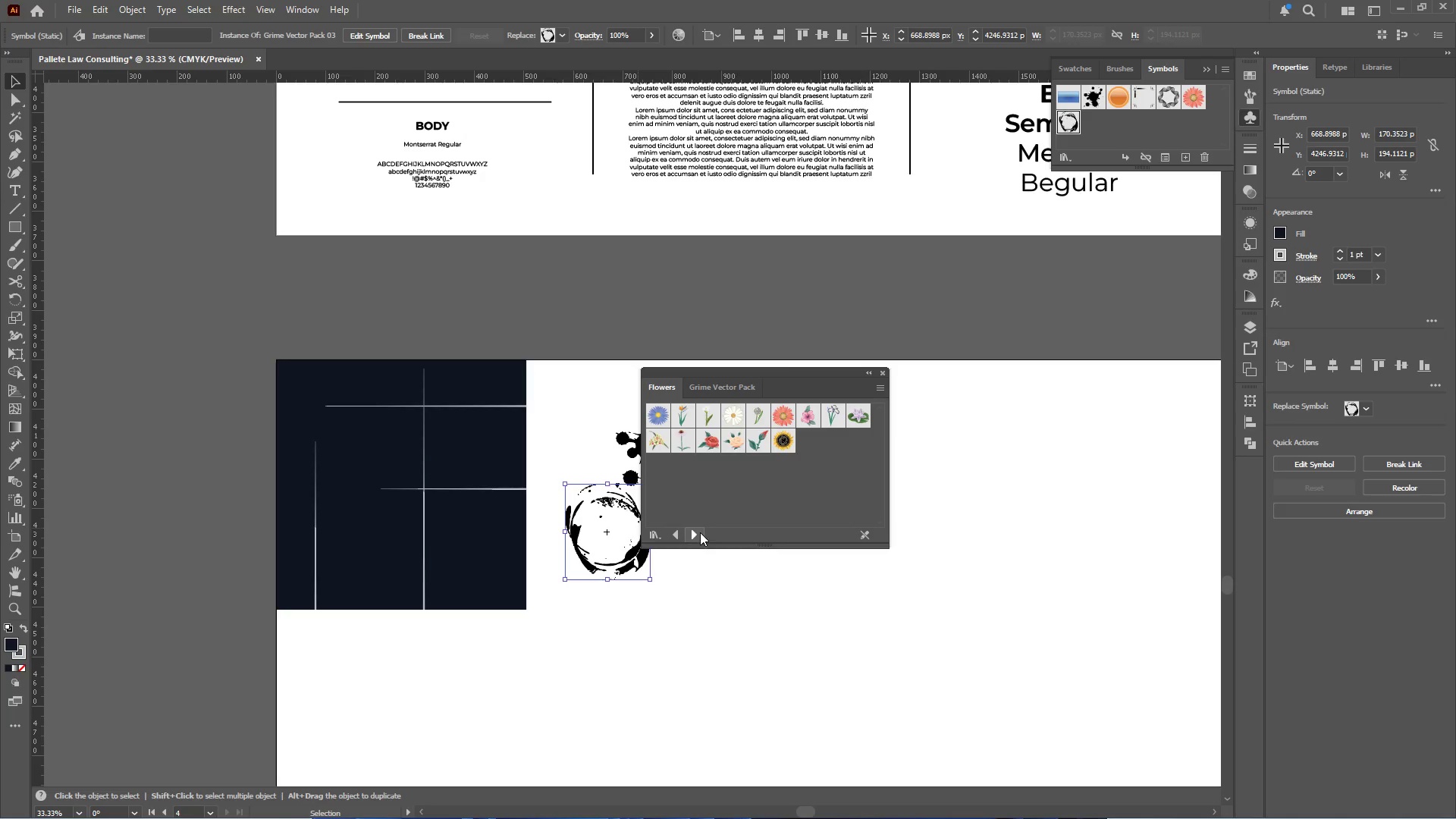 
triple_click([700, 532])
 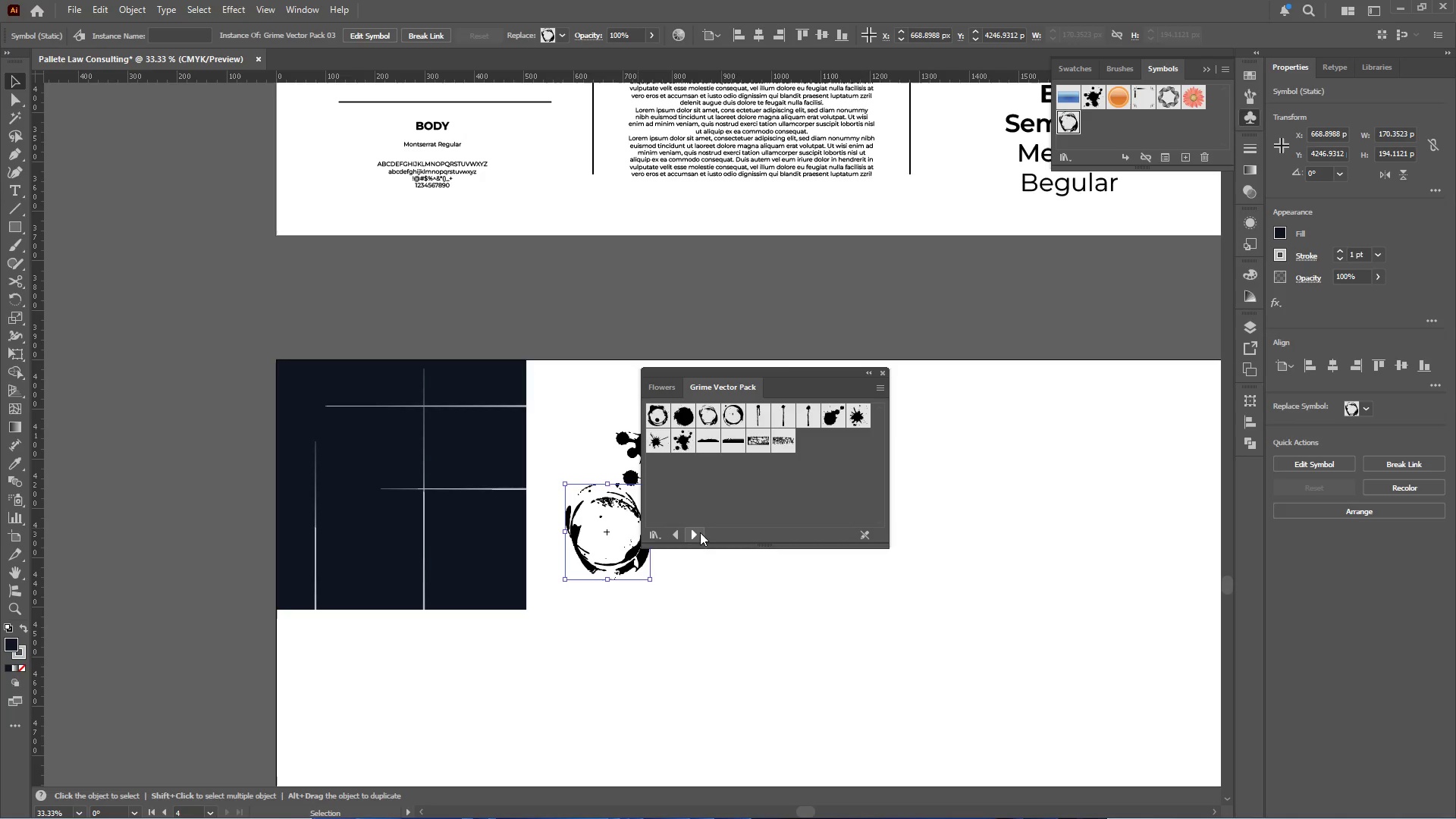 
triple_click([700, 532])
 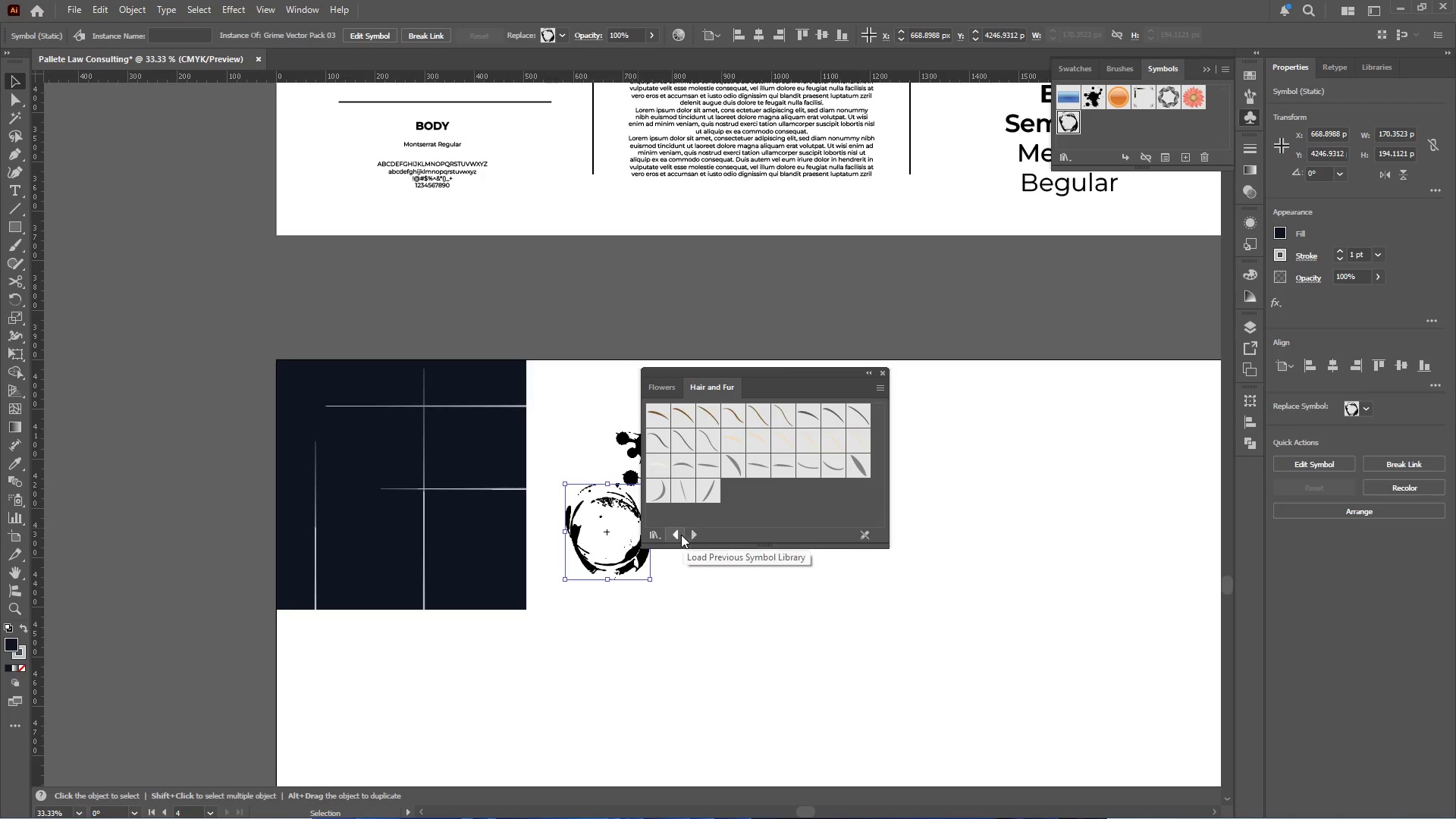 
left_click([678, 533])
 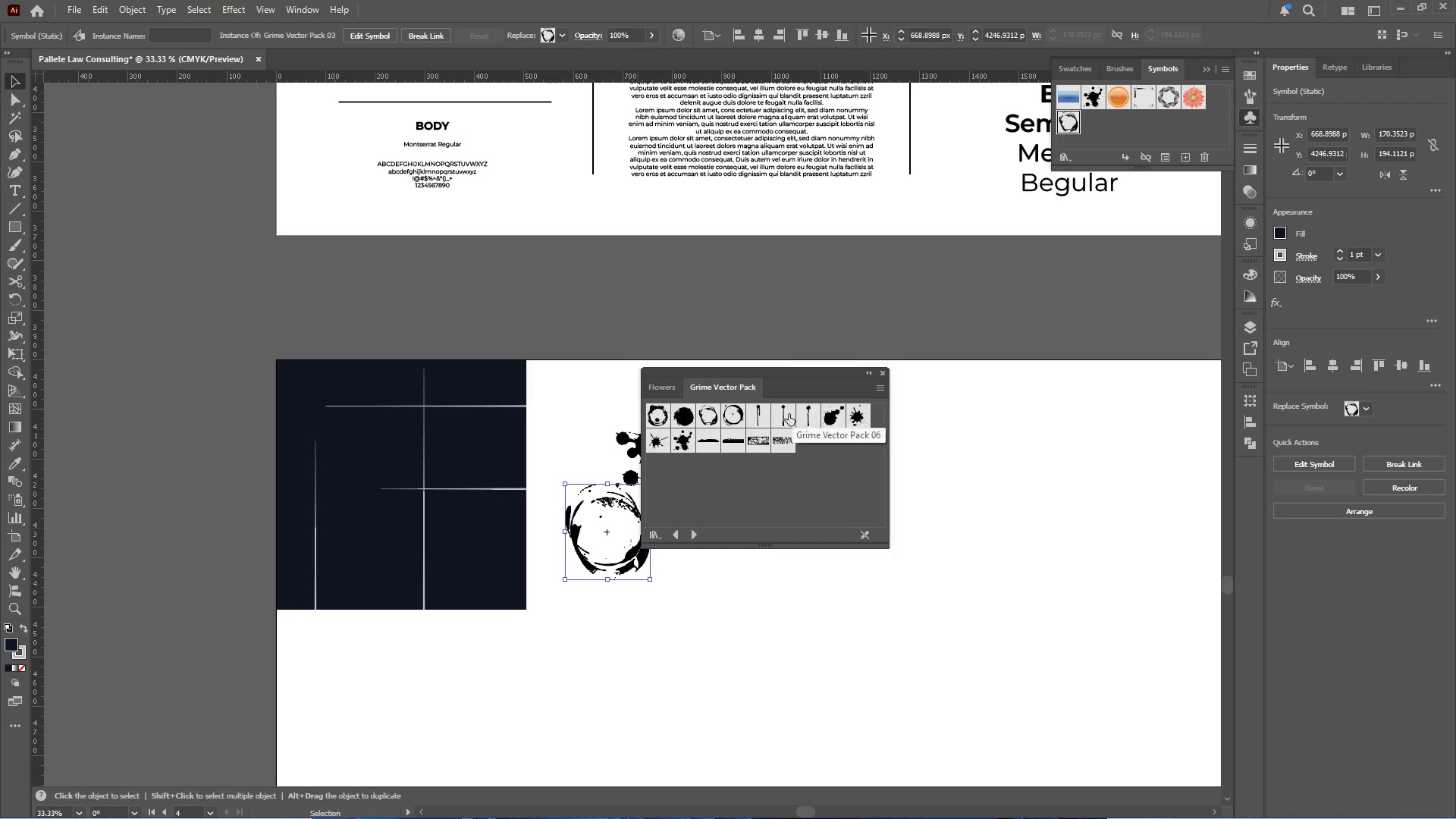 
left_click_drag(start_coordinate=[762, 414], to_coordinate=[604, 558])
 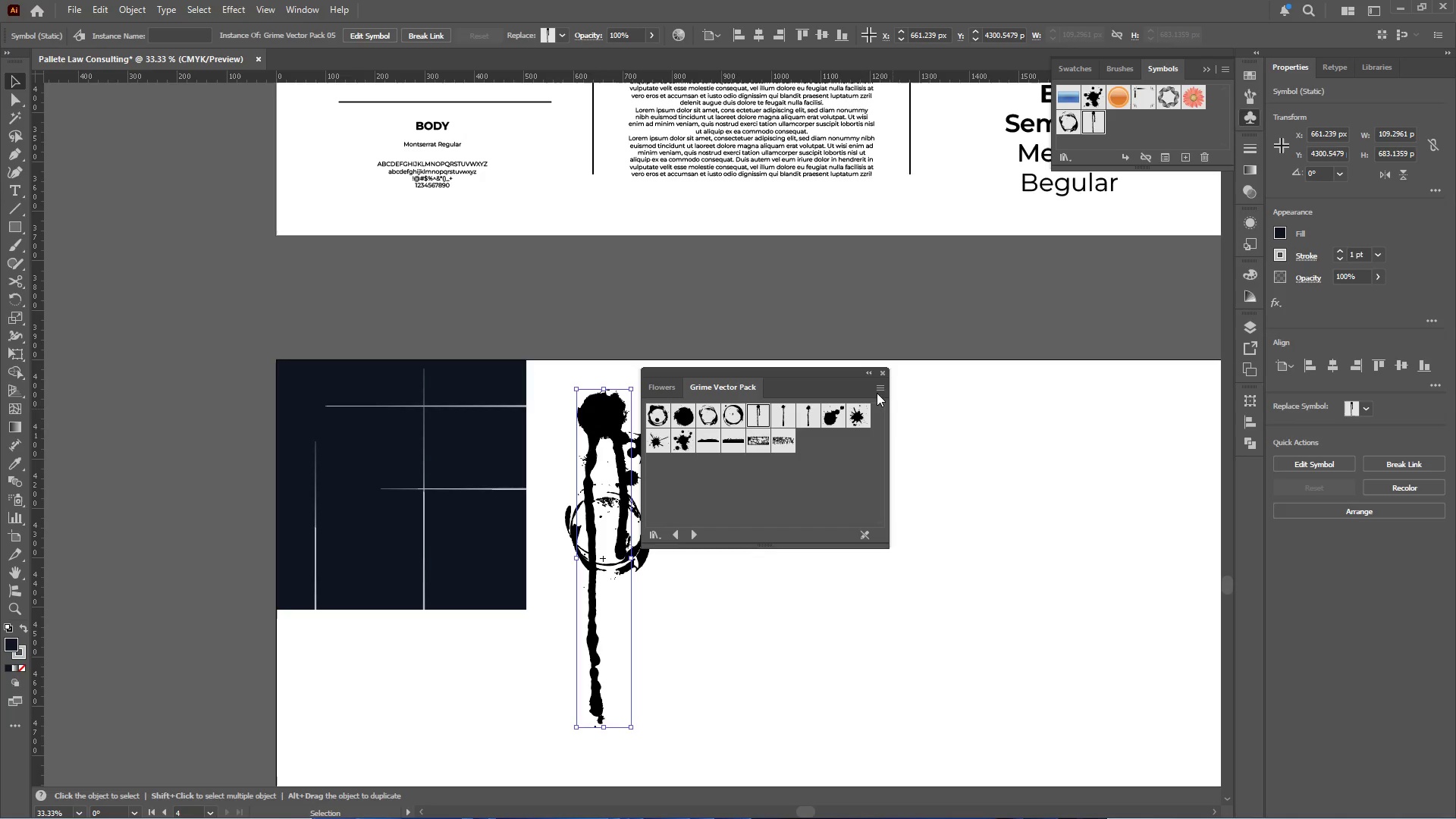 
left_click([866, 372])
 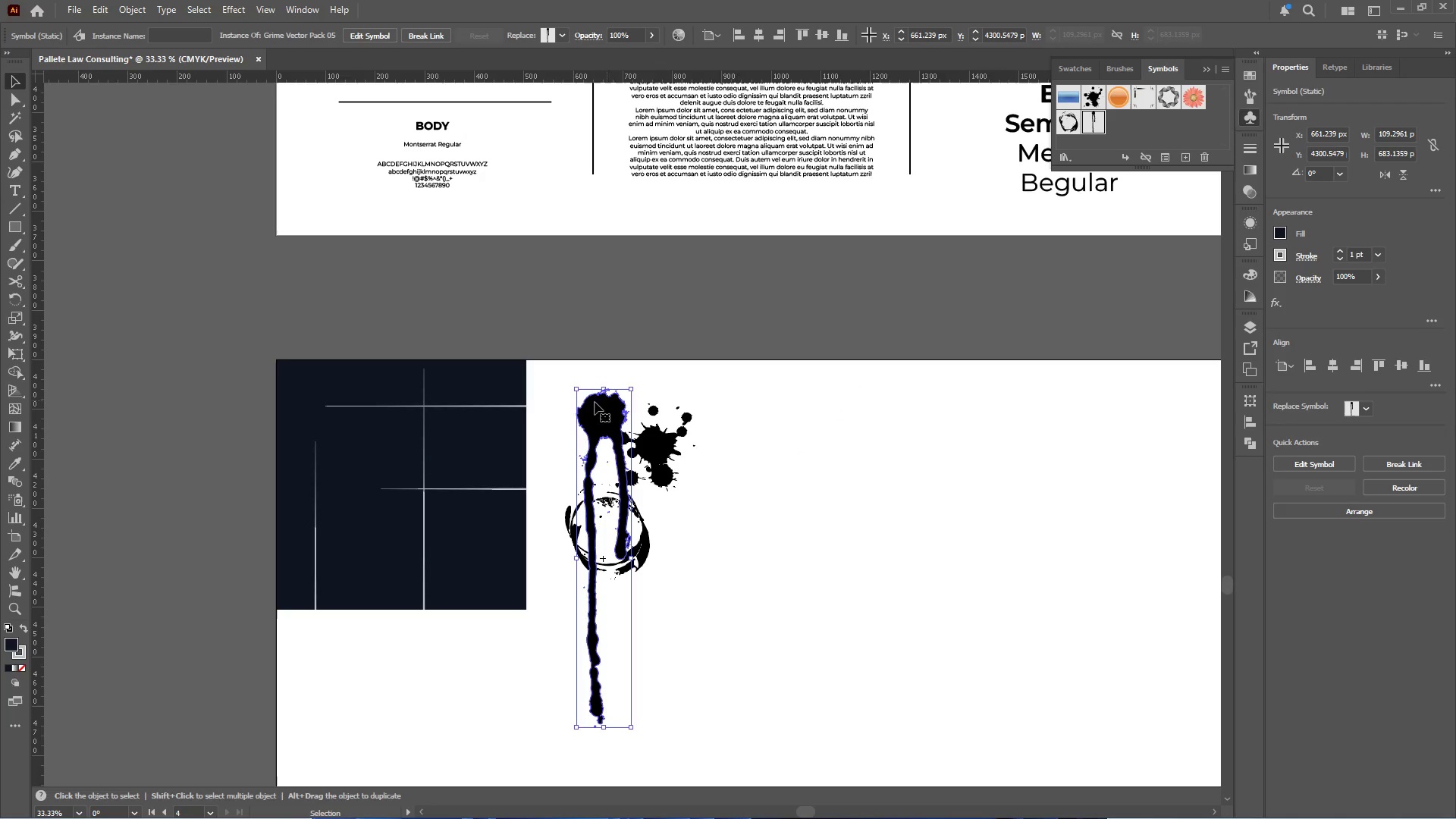 
left_click([123, 5])
 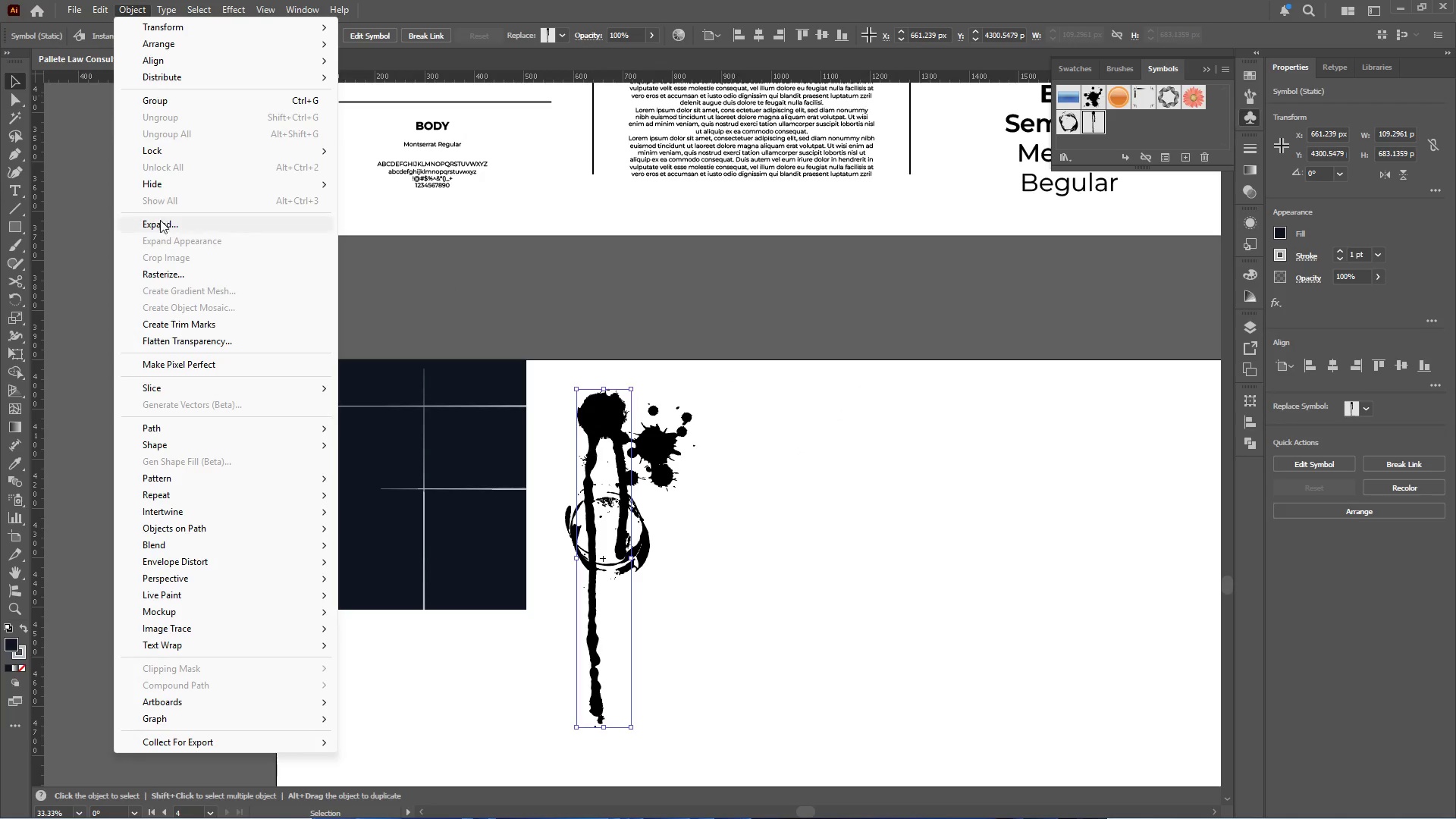 
left_click([160, 224])
 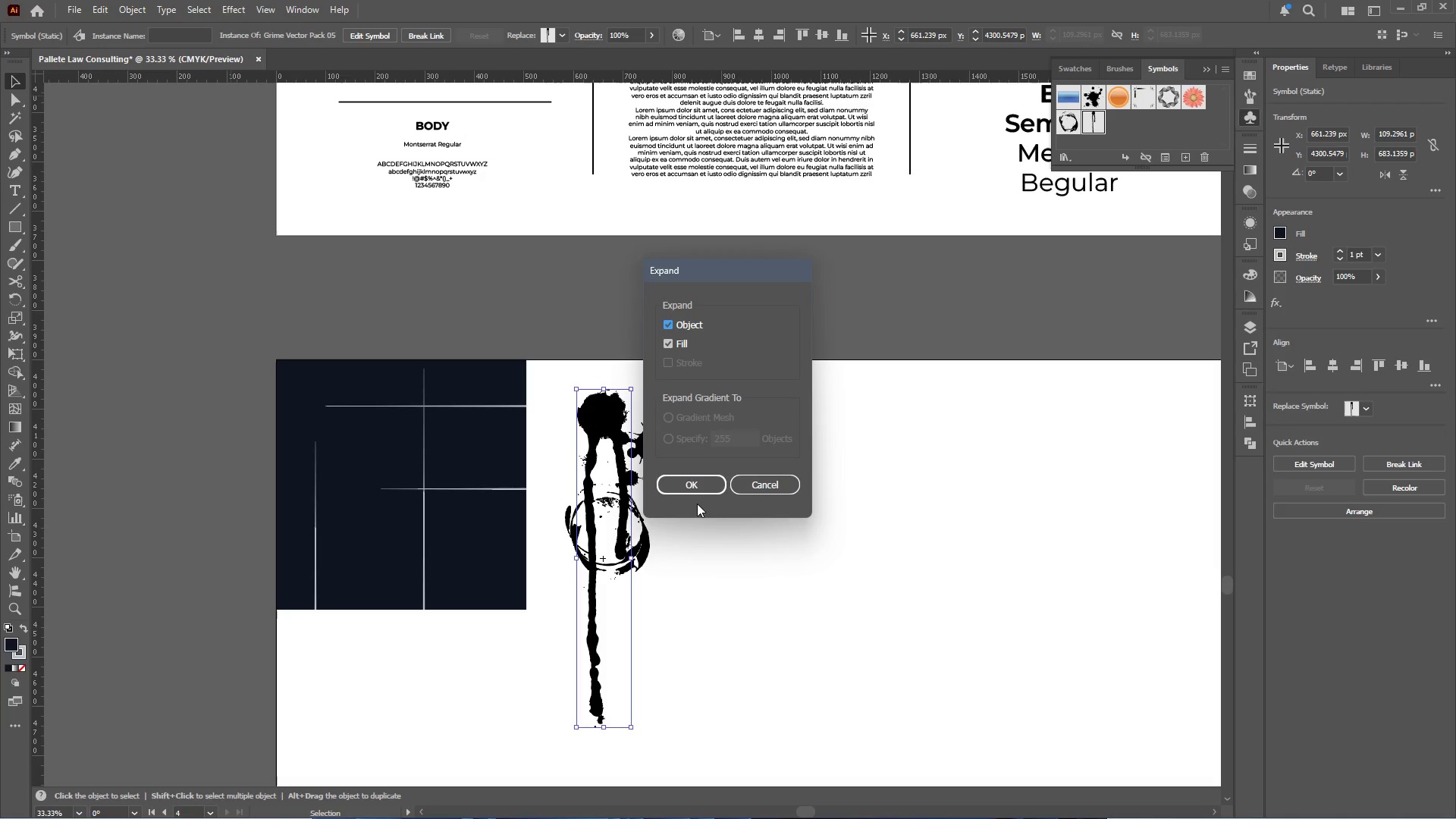 
left_click([696, 484])
 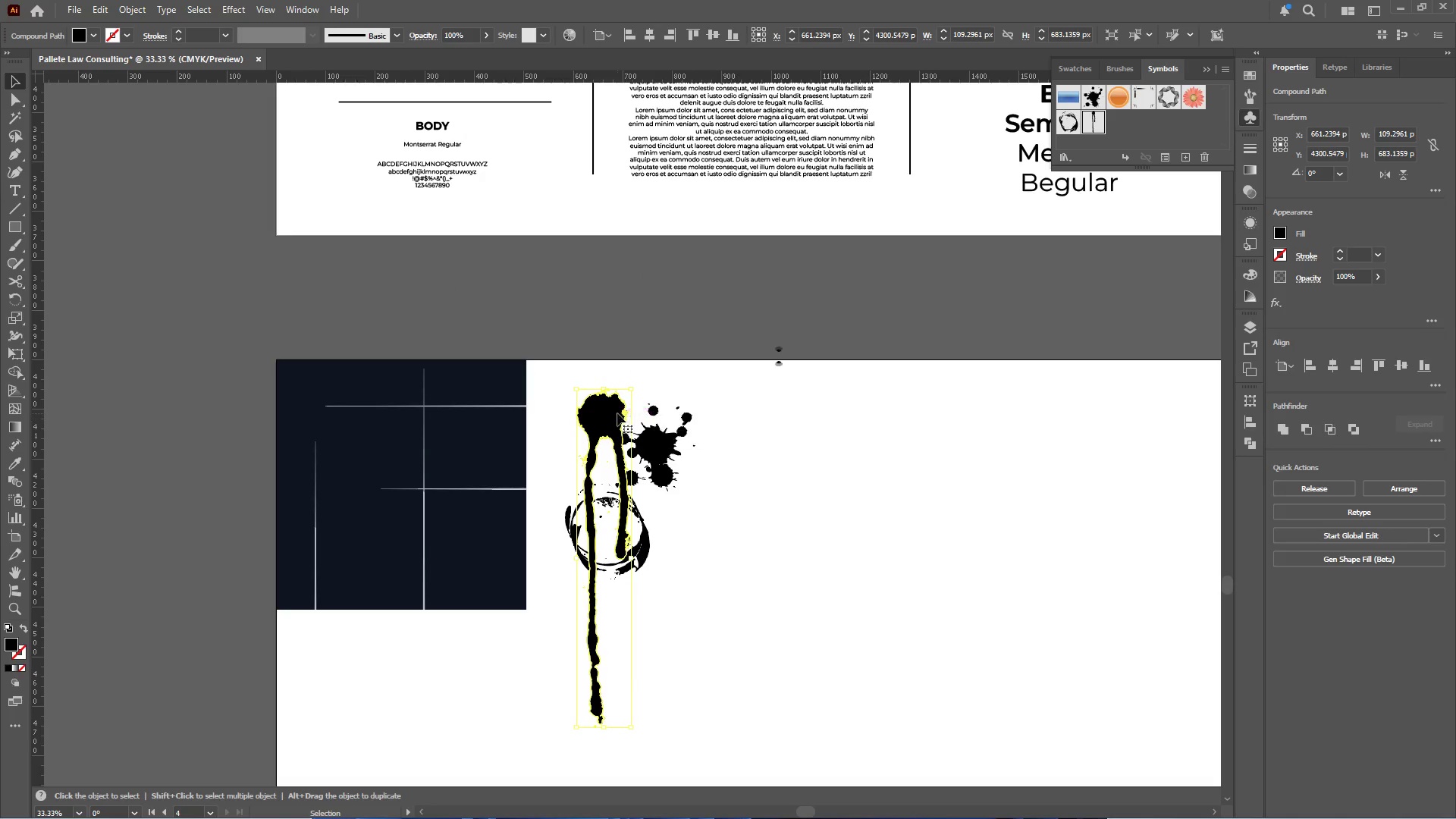 
left_click_drag(start_coordinate=[609, 414], to_coordinate=[745, 412])
 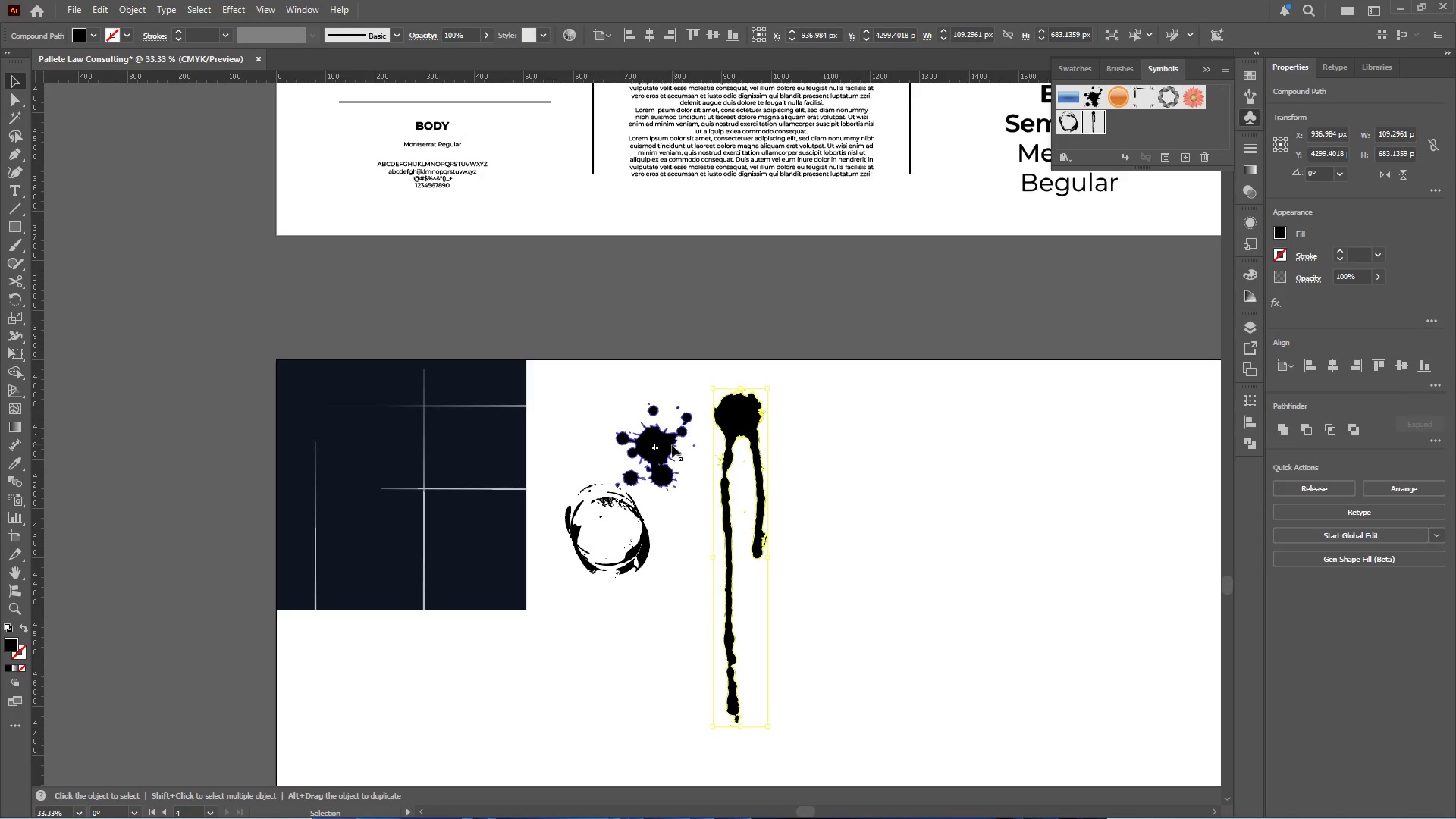 
left_click([667, 448])
 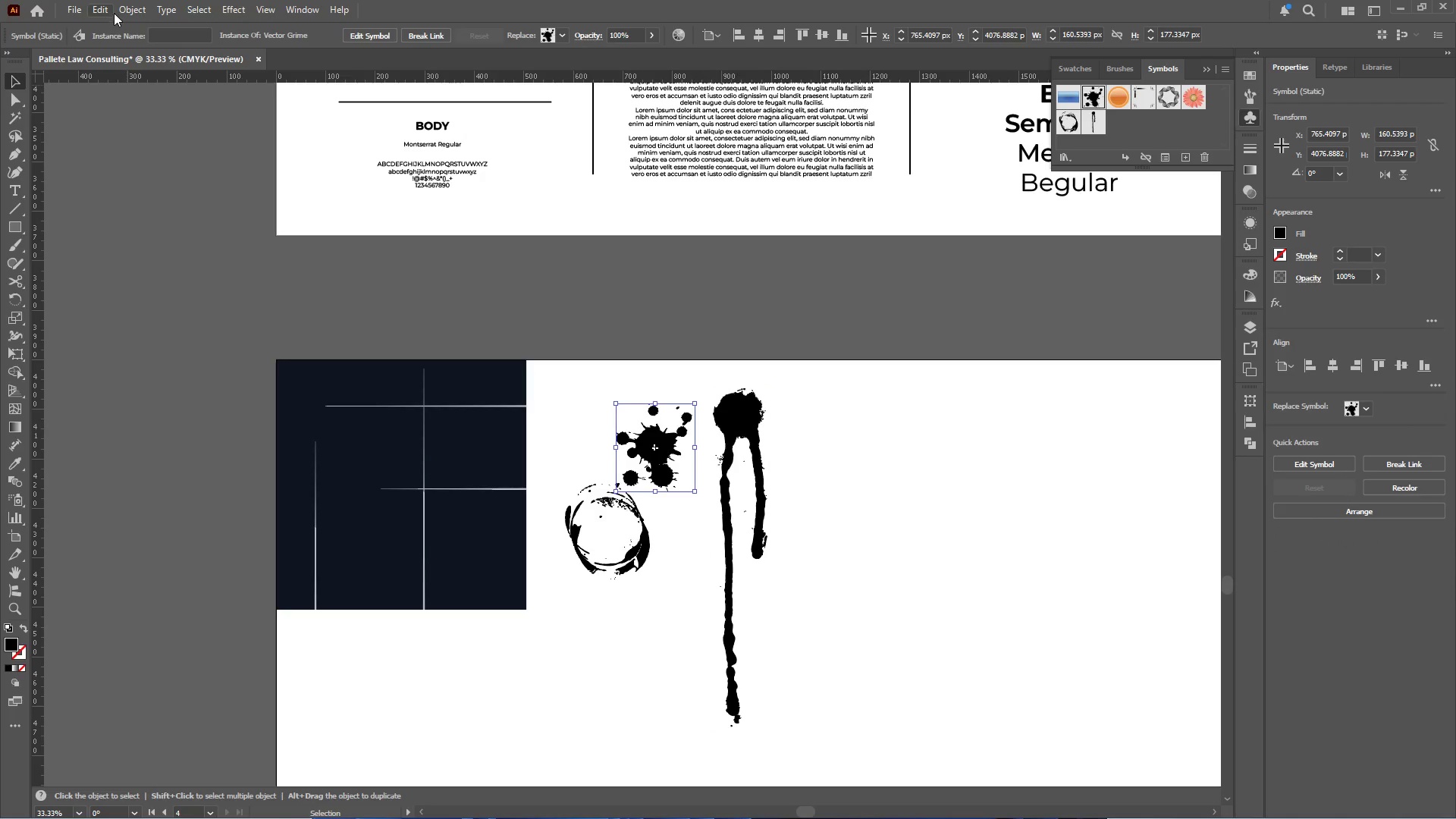 
left_click([136, 8])
 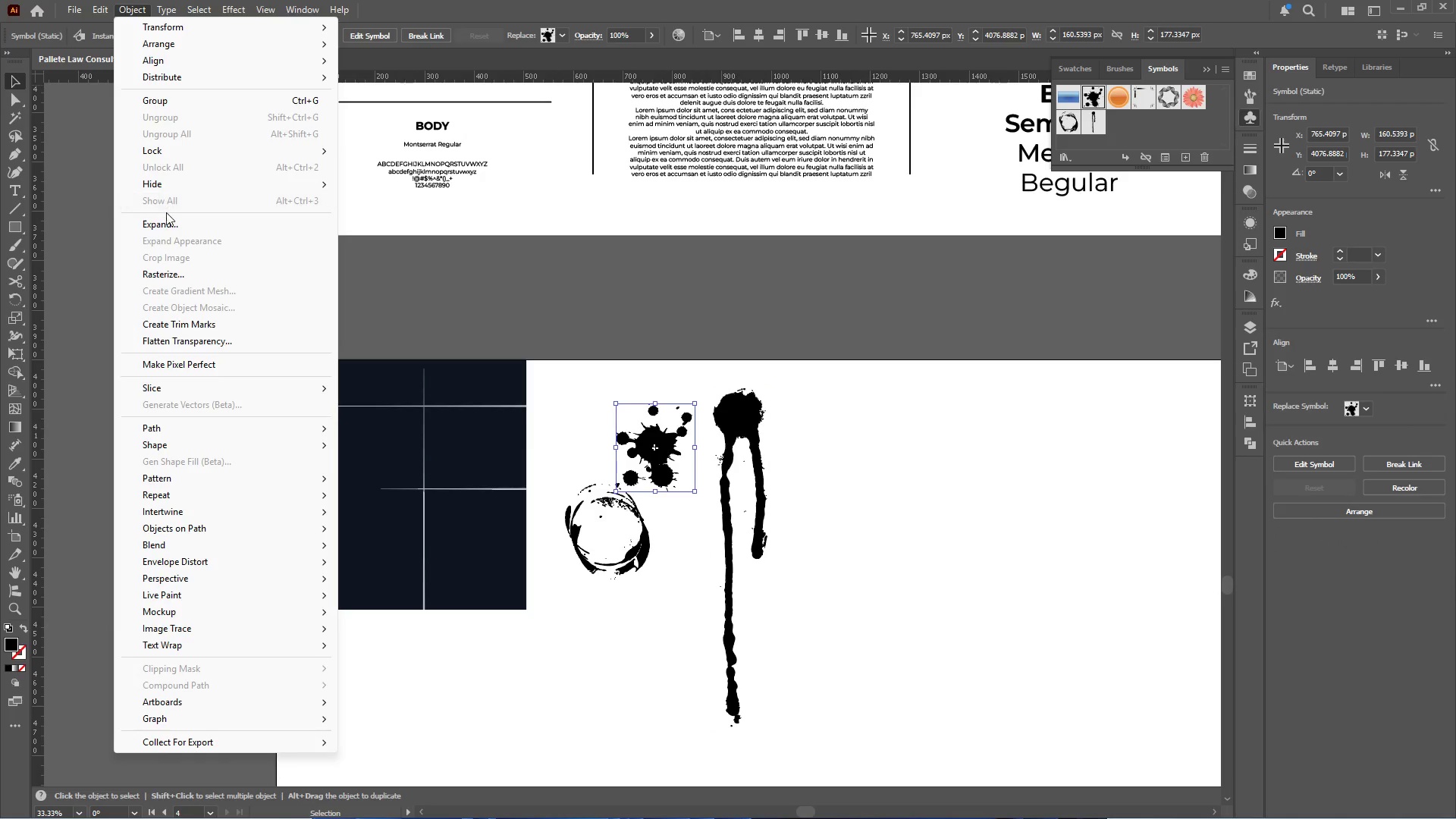 
left_click([166, 224])
 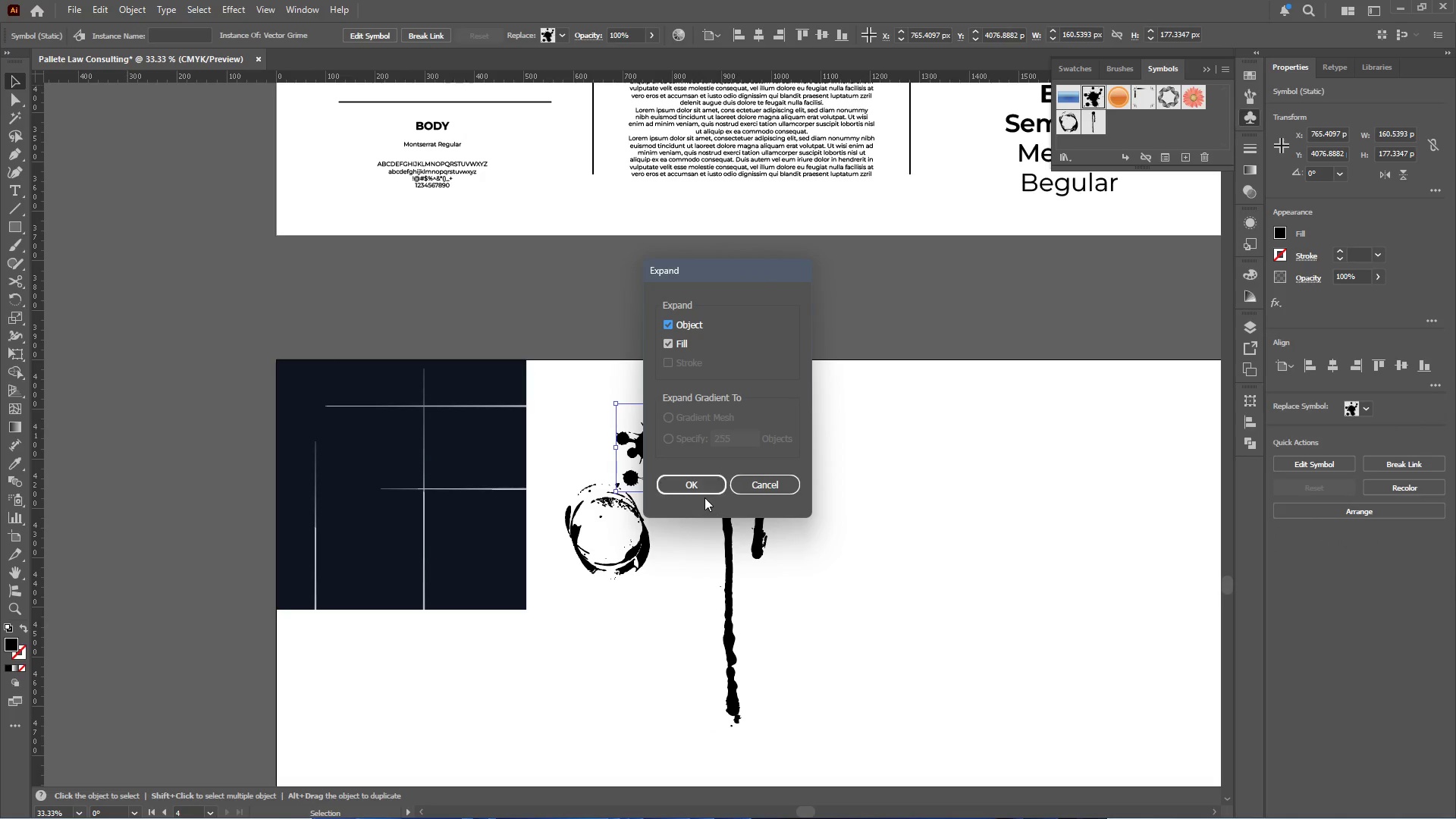 
left_click([698, 485])
 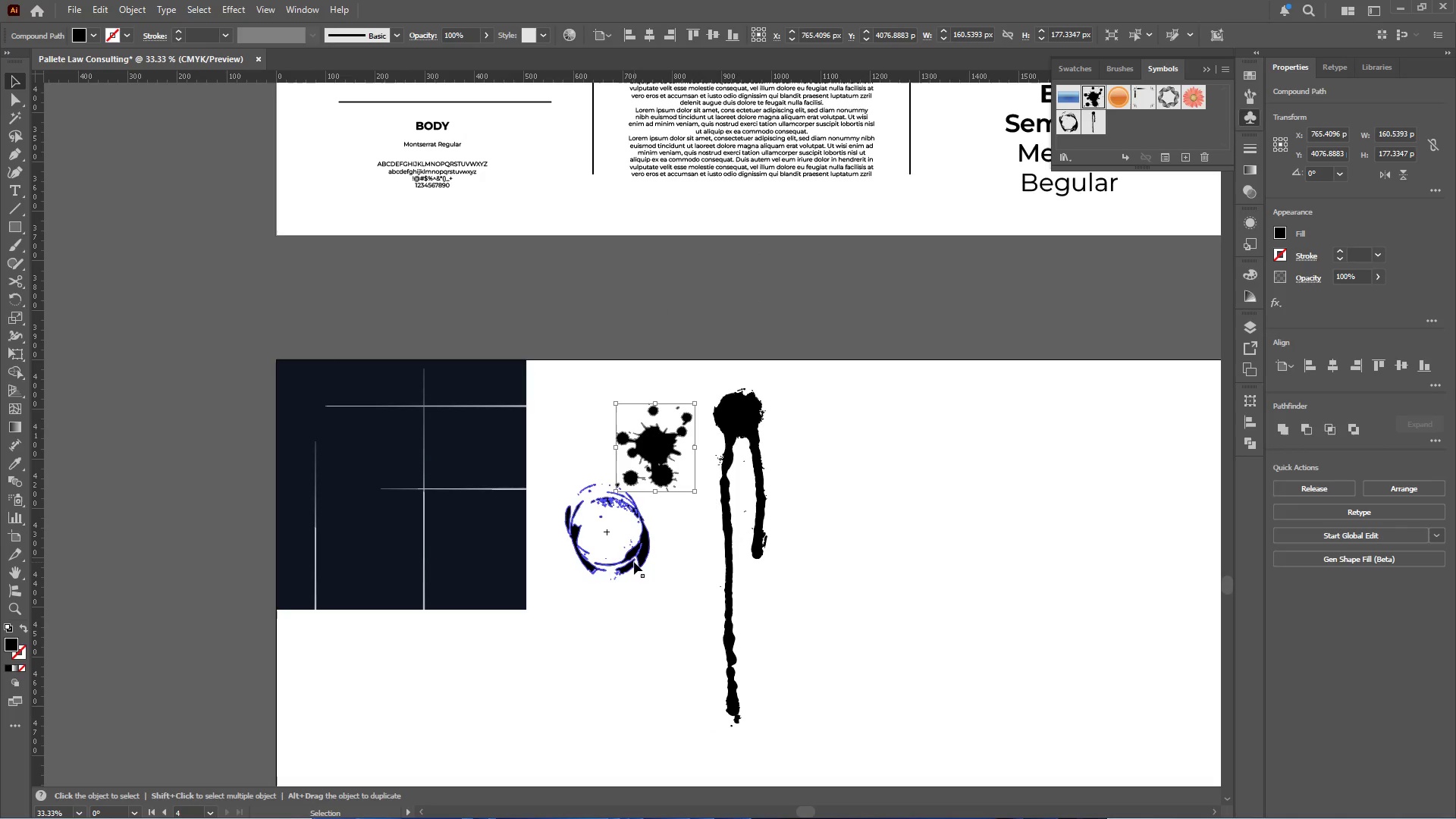 
left_click([634, 562])
 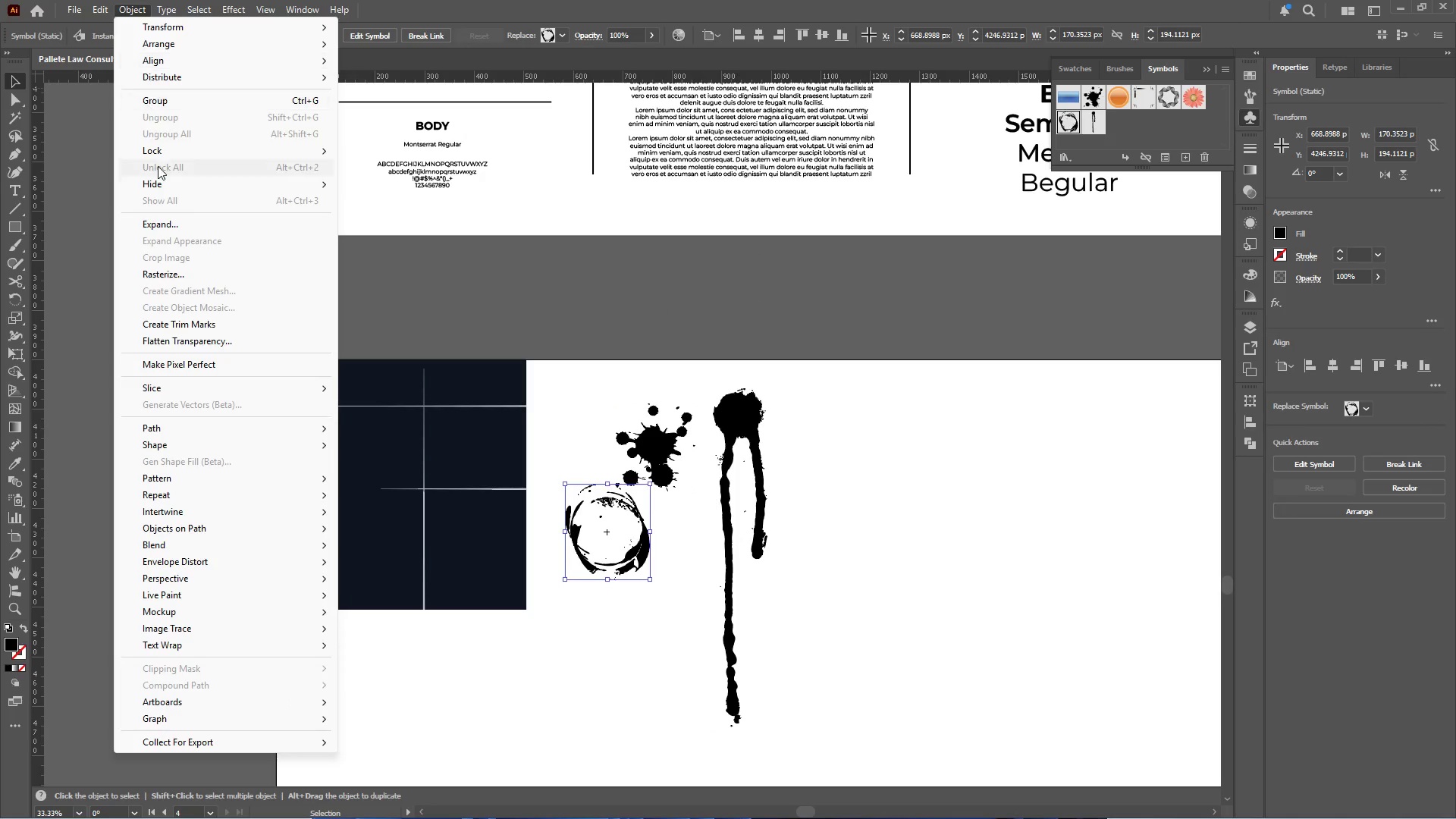 
left_click([163, 220])
 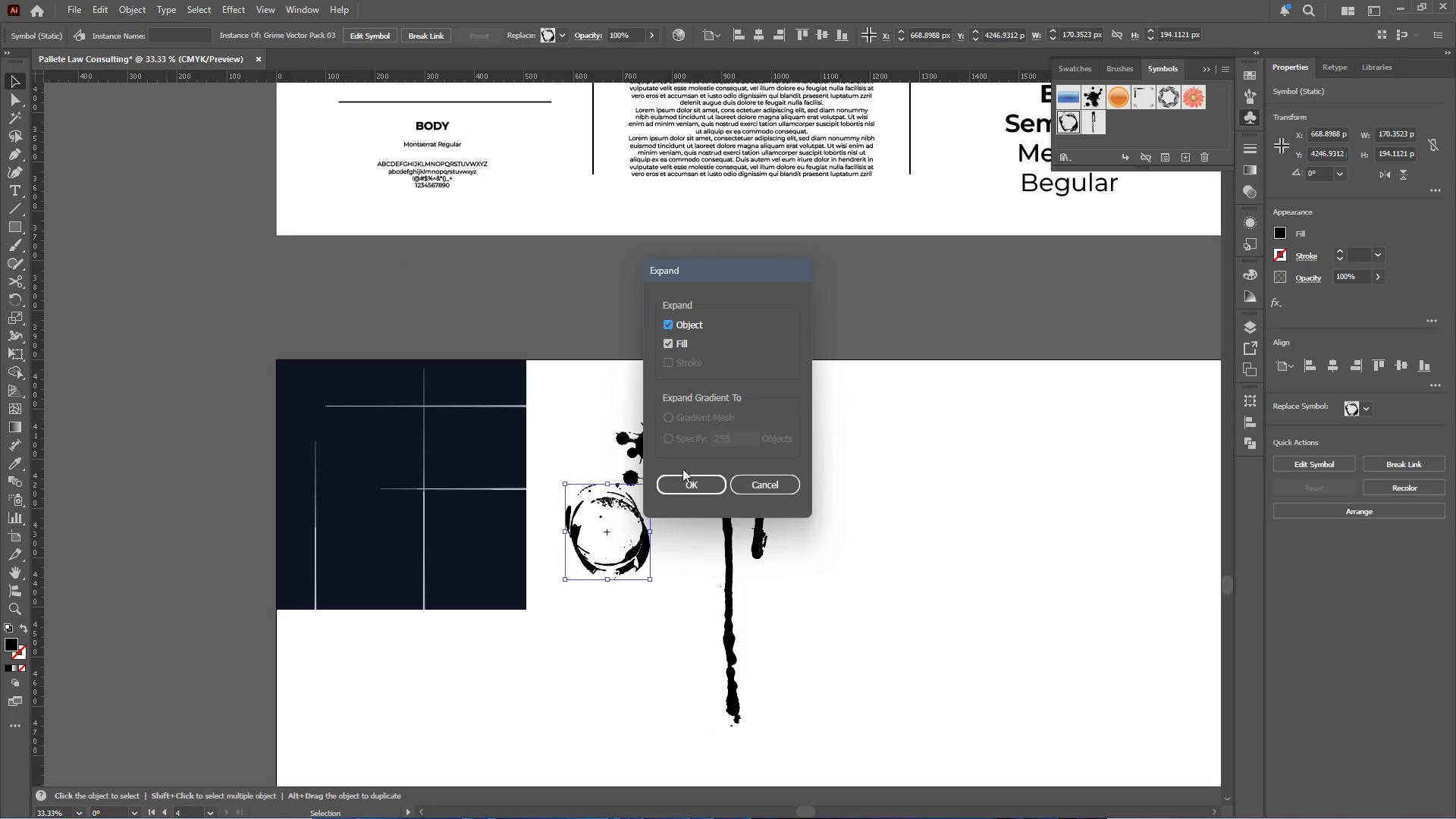 
left_click([684, 489])
 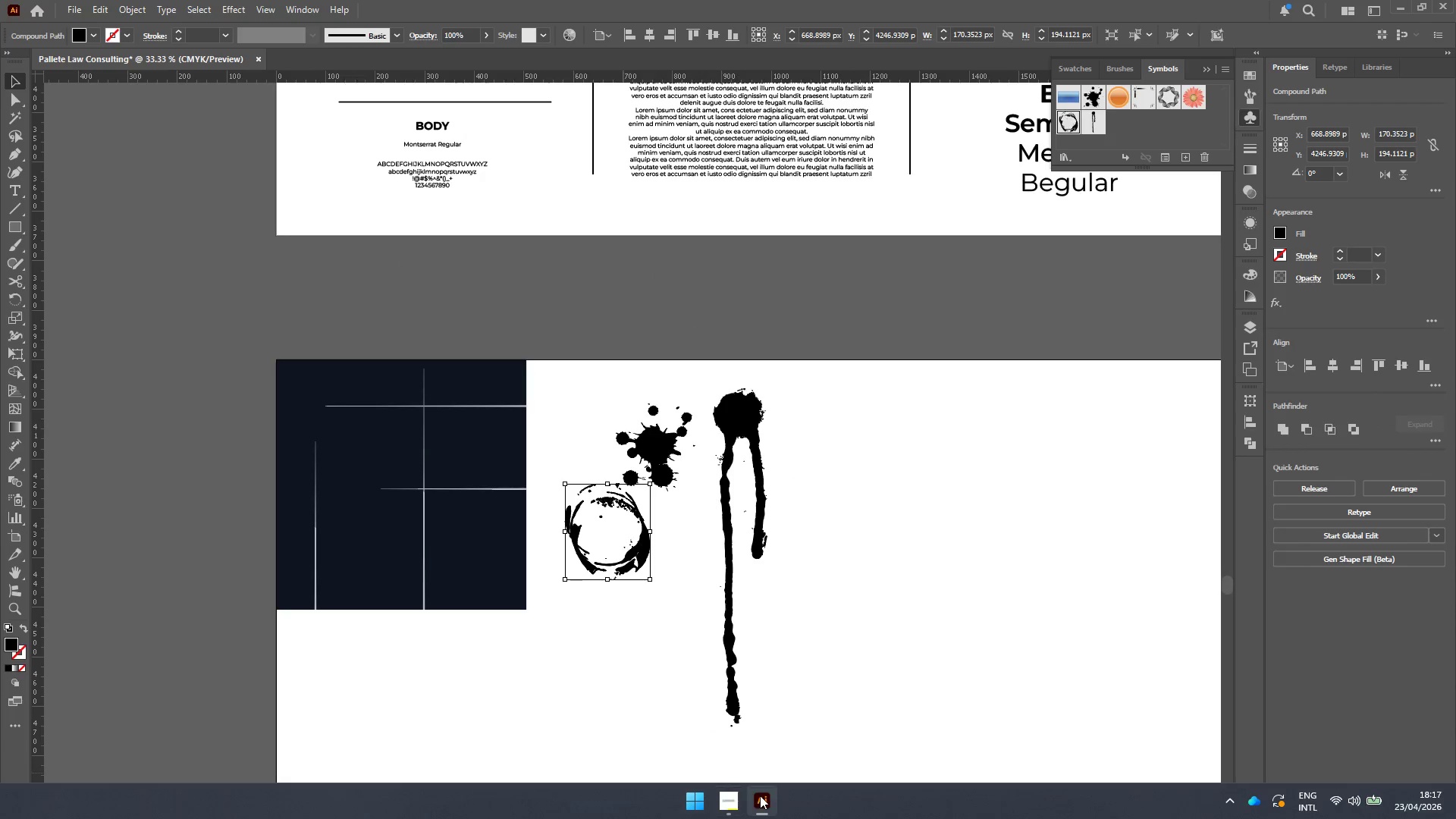 
left_click([726, 800])